 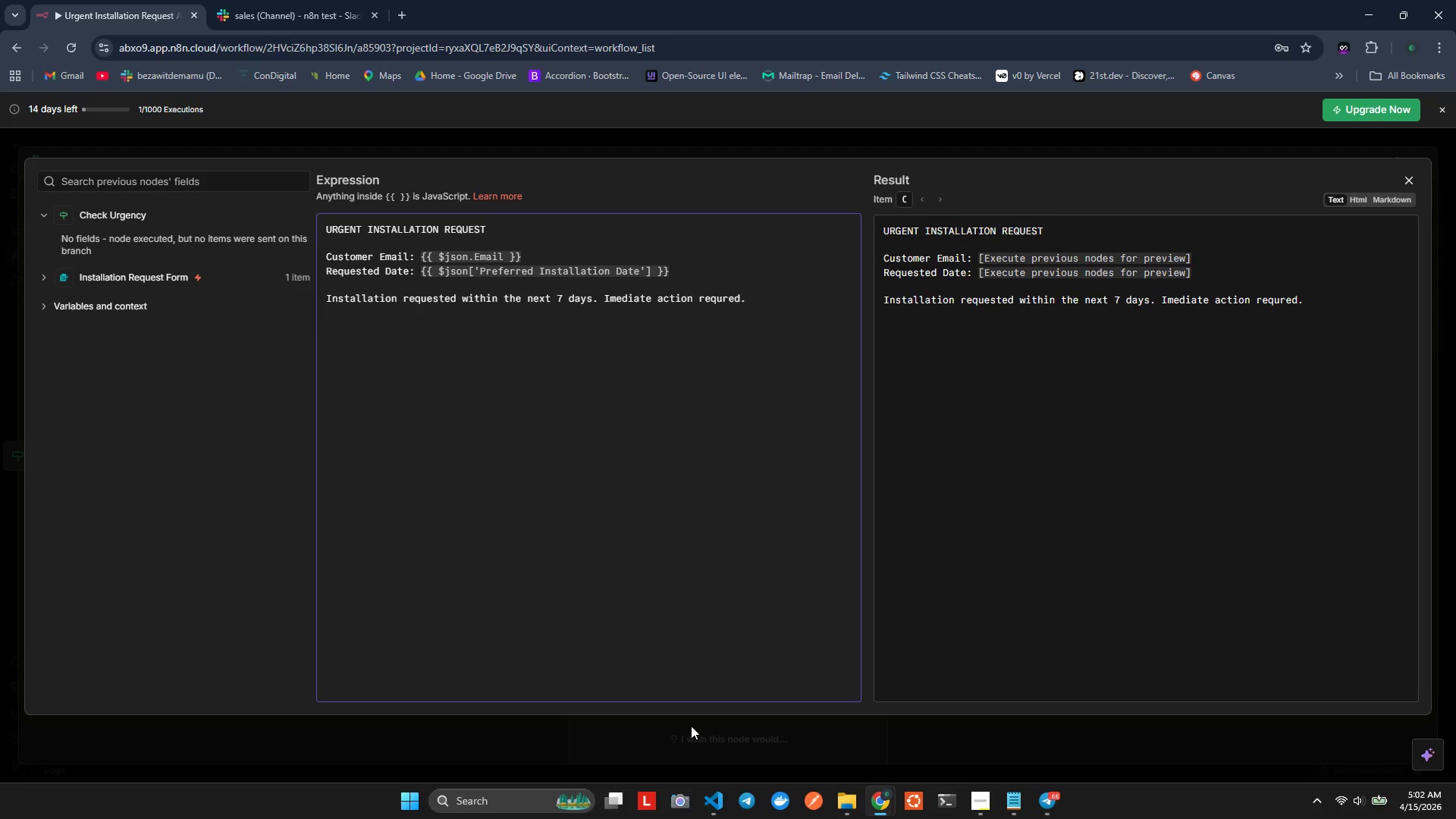 
hold_key(key=AltLeft, duration=1.78)
 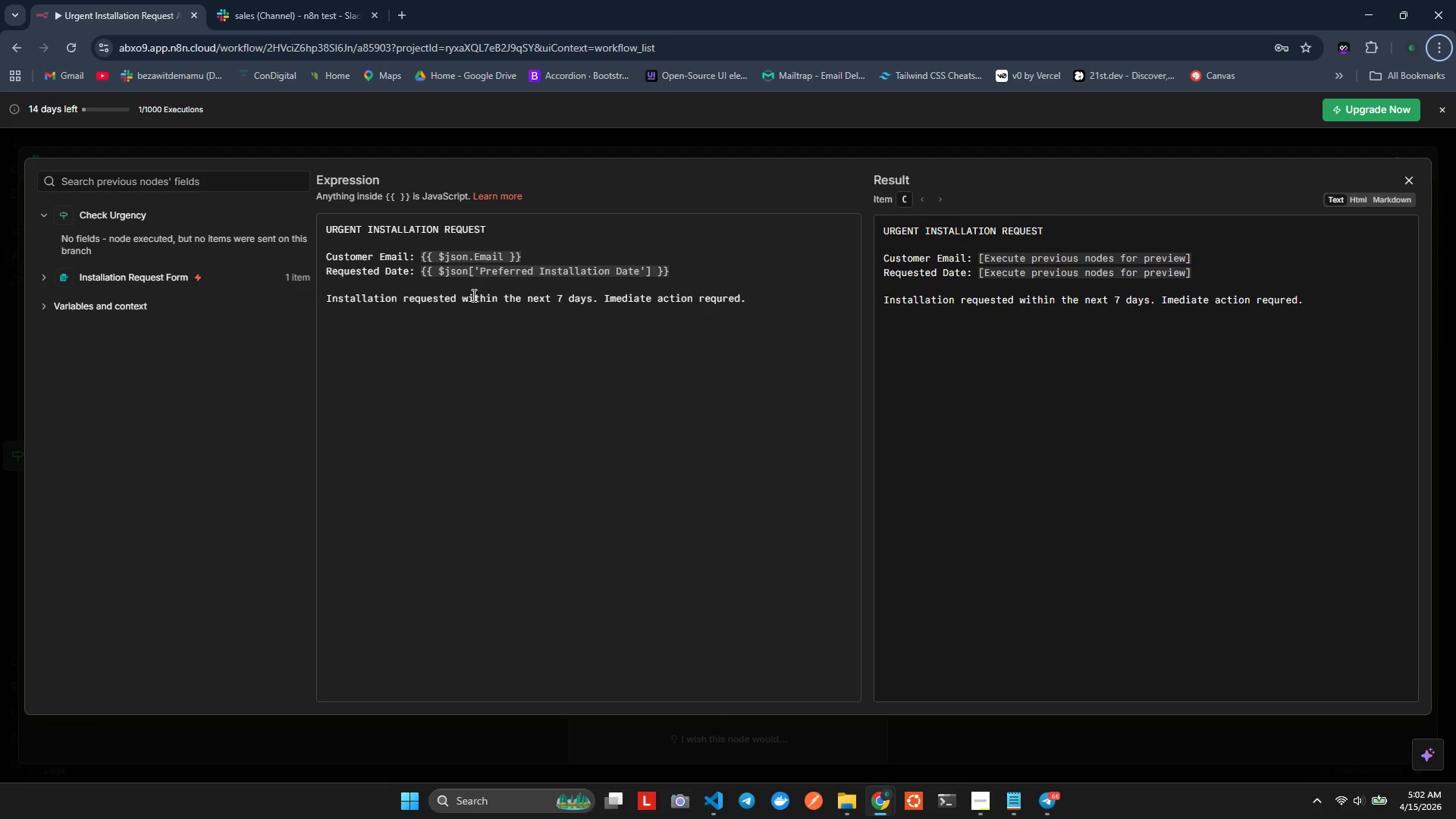 
key(Tab)
 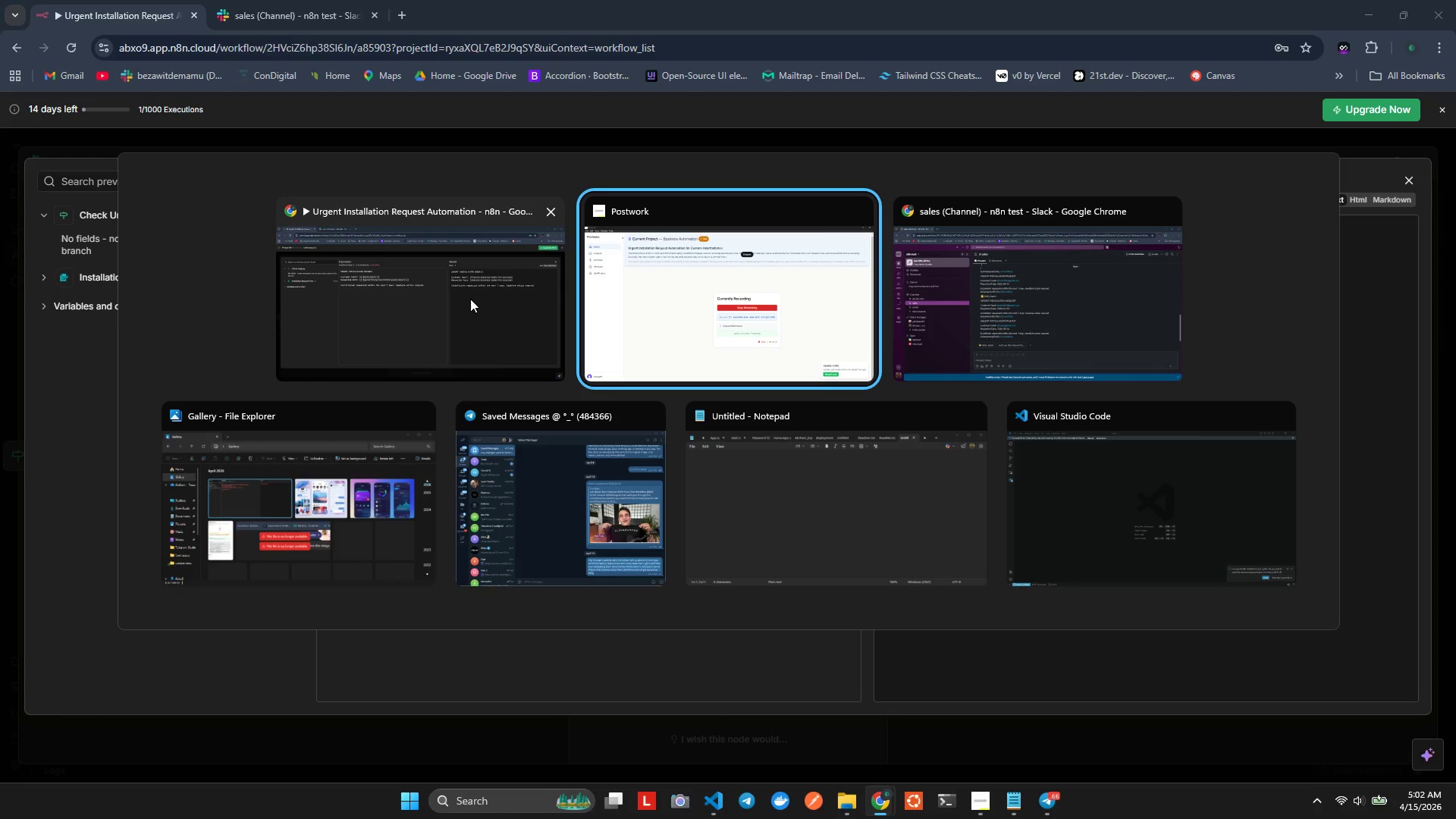 
left_click([470, 297])
 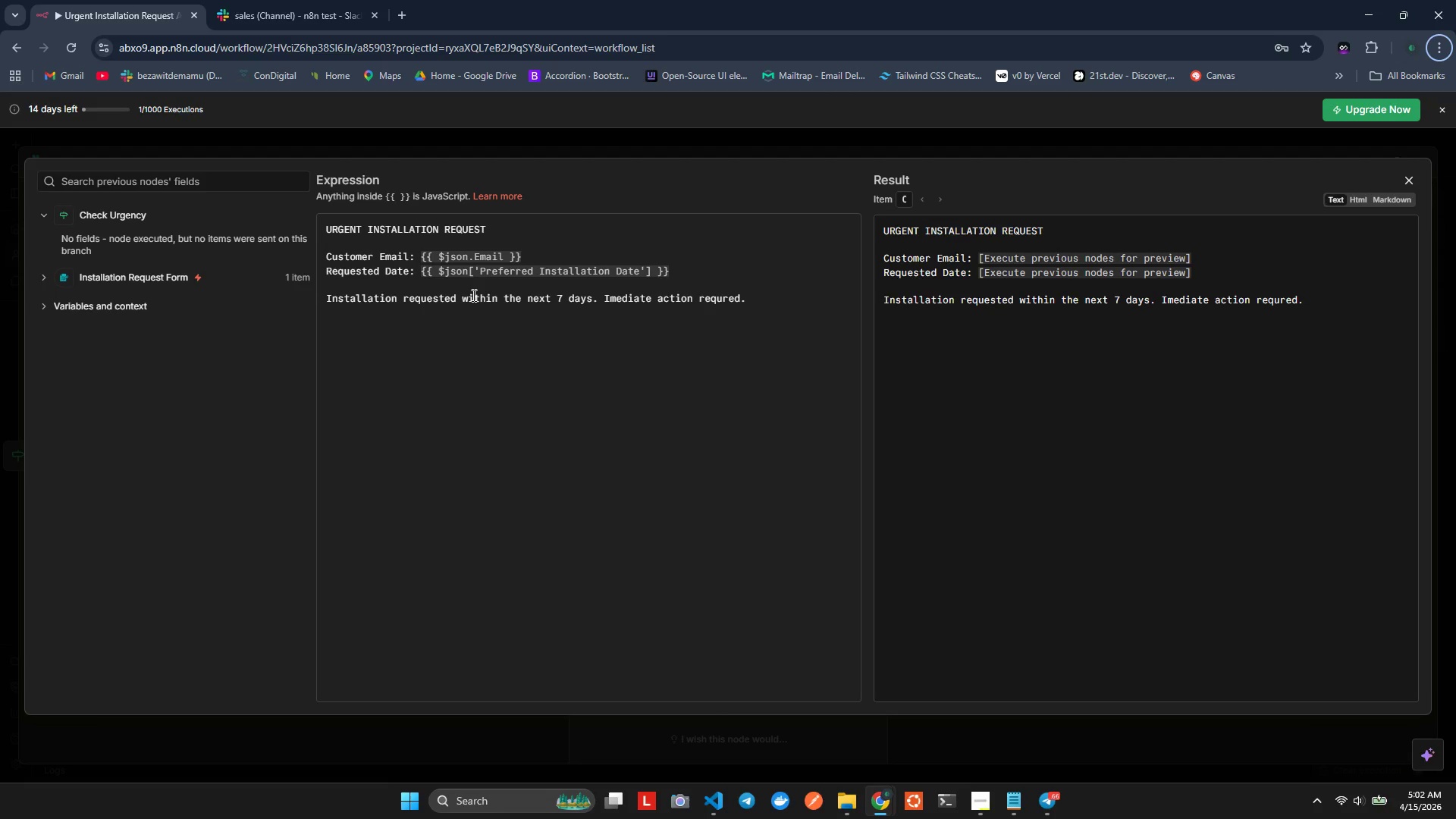 
wait(5.27)
 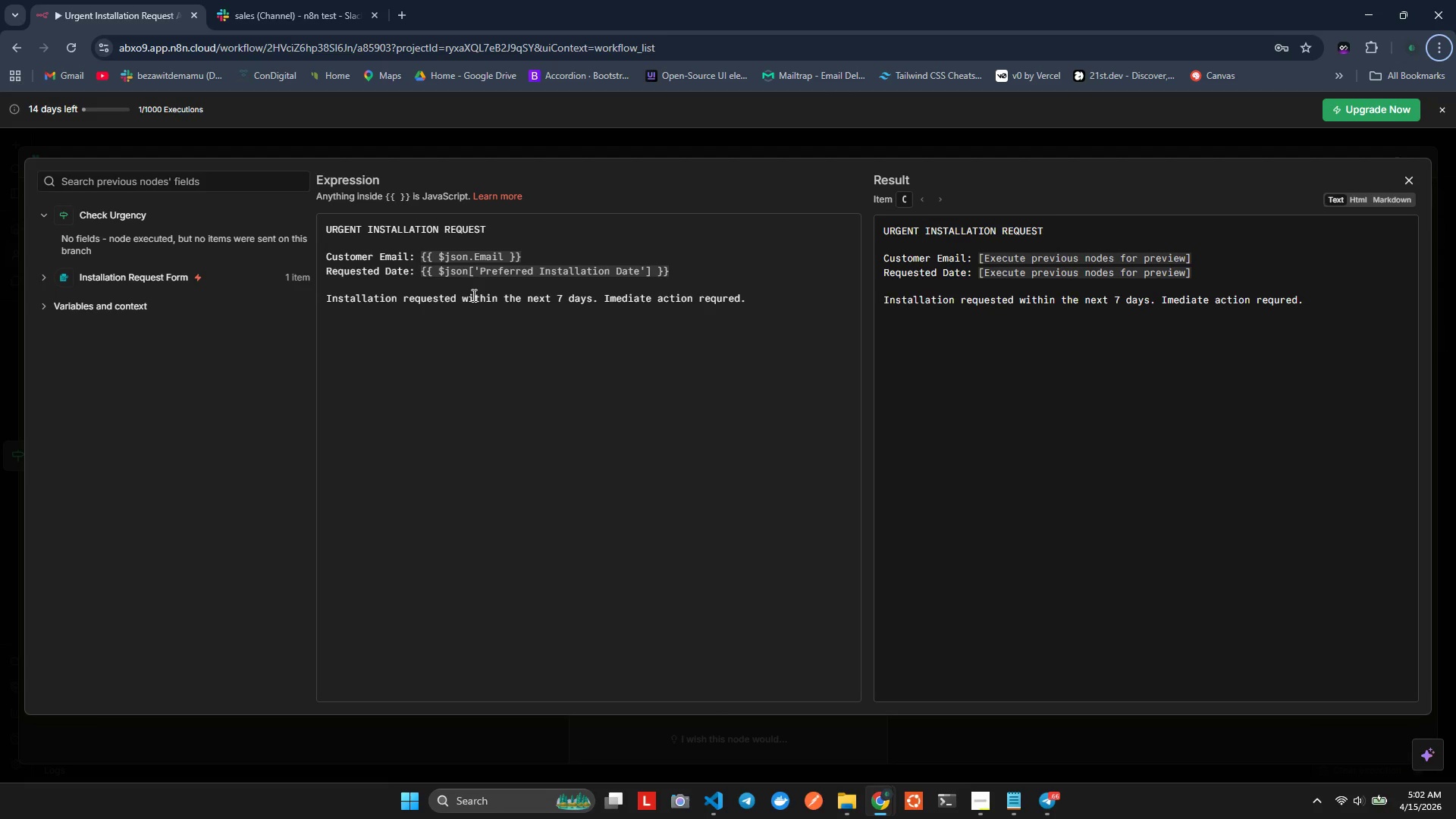 
key(Alt+Tab)
 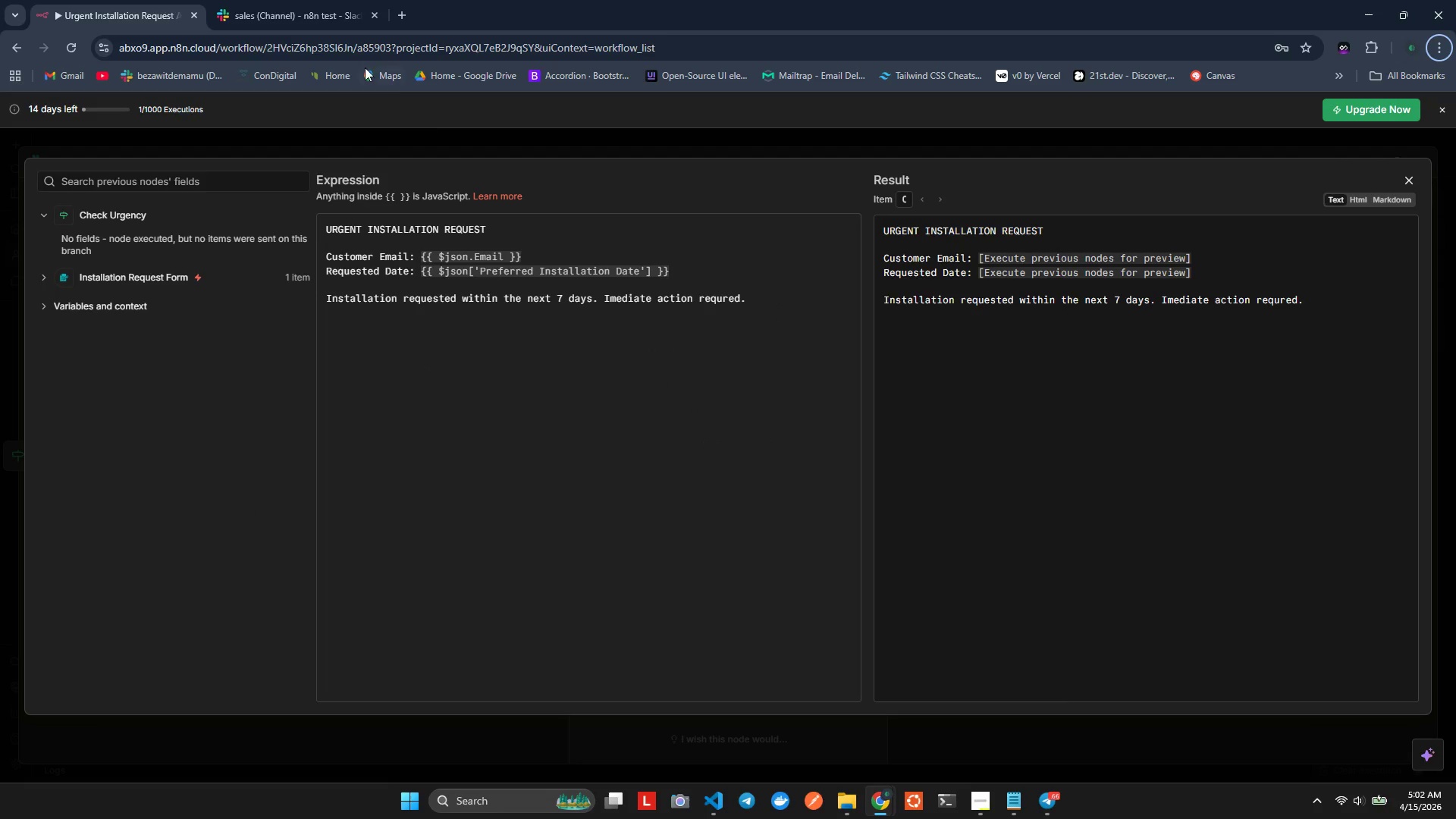 
left_click([407, 1])
 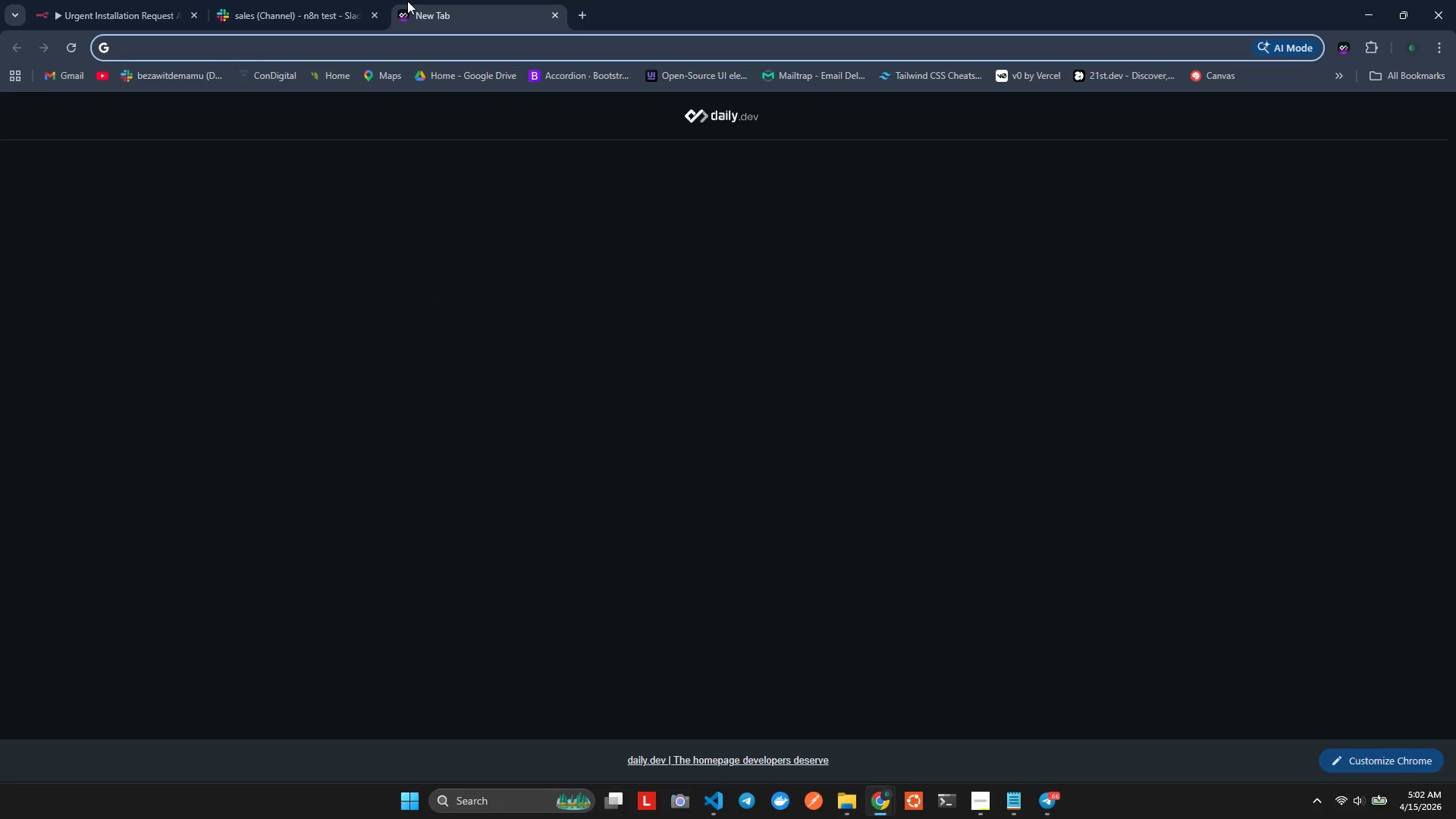 
type(cha)
 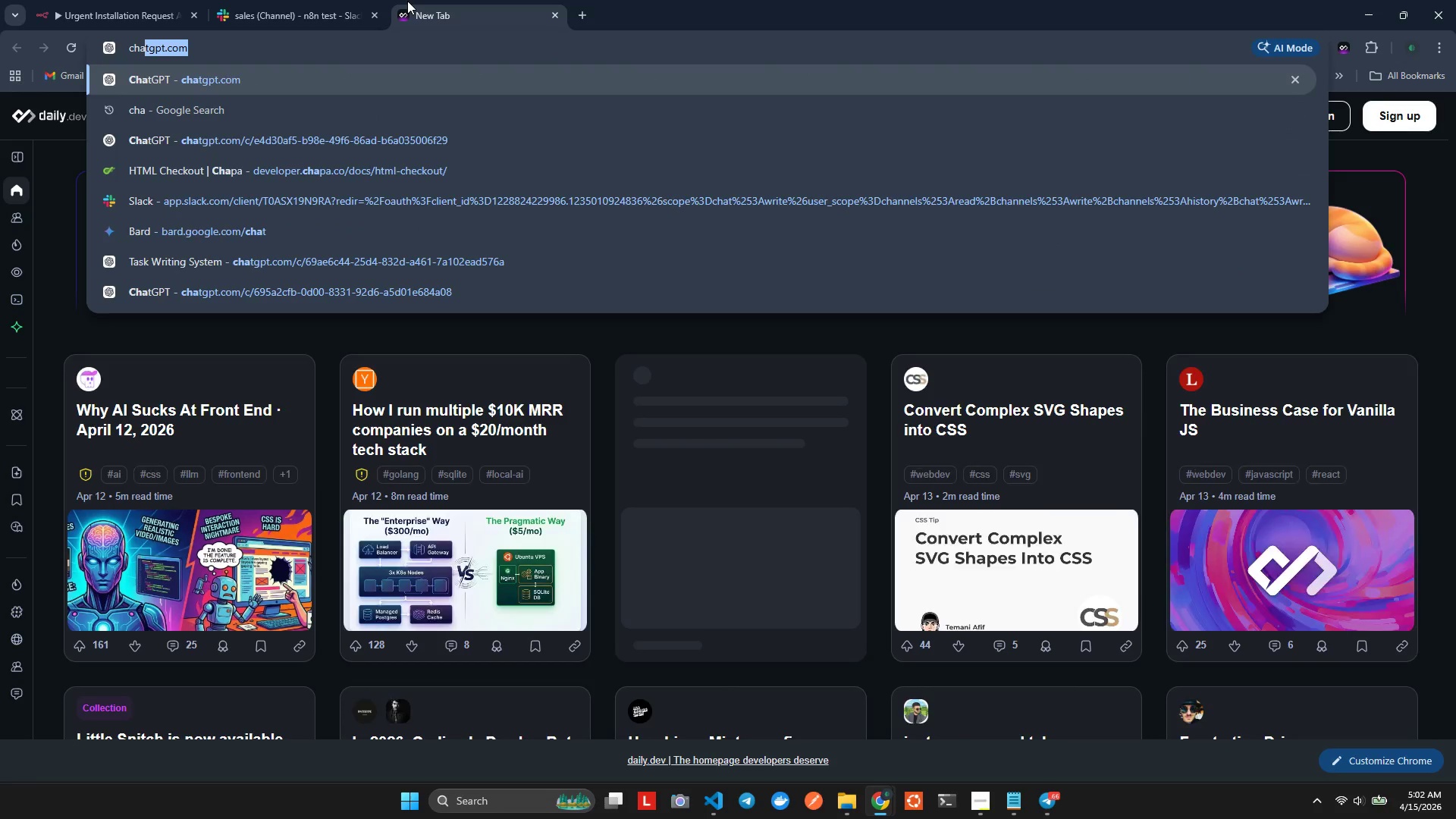 
key(Enter)
 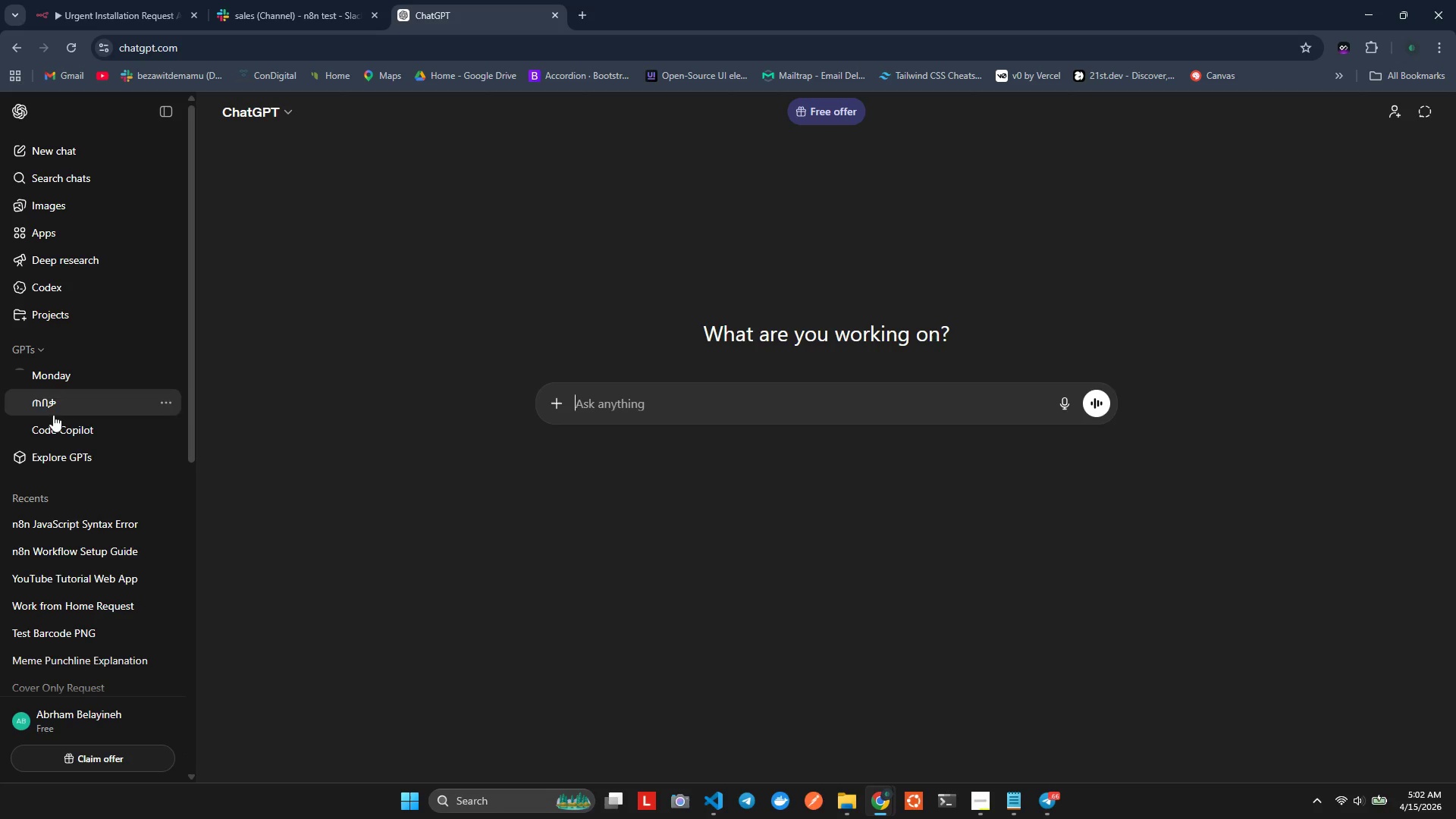 
left_click_drag(start_coordinate=[62, 528], to_coordinate=[65, 543])
 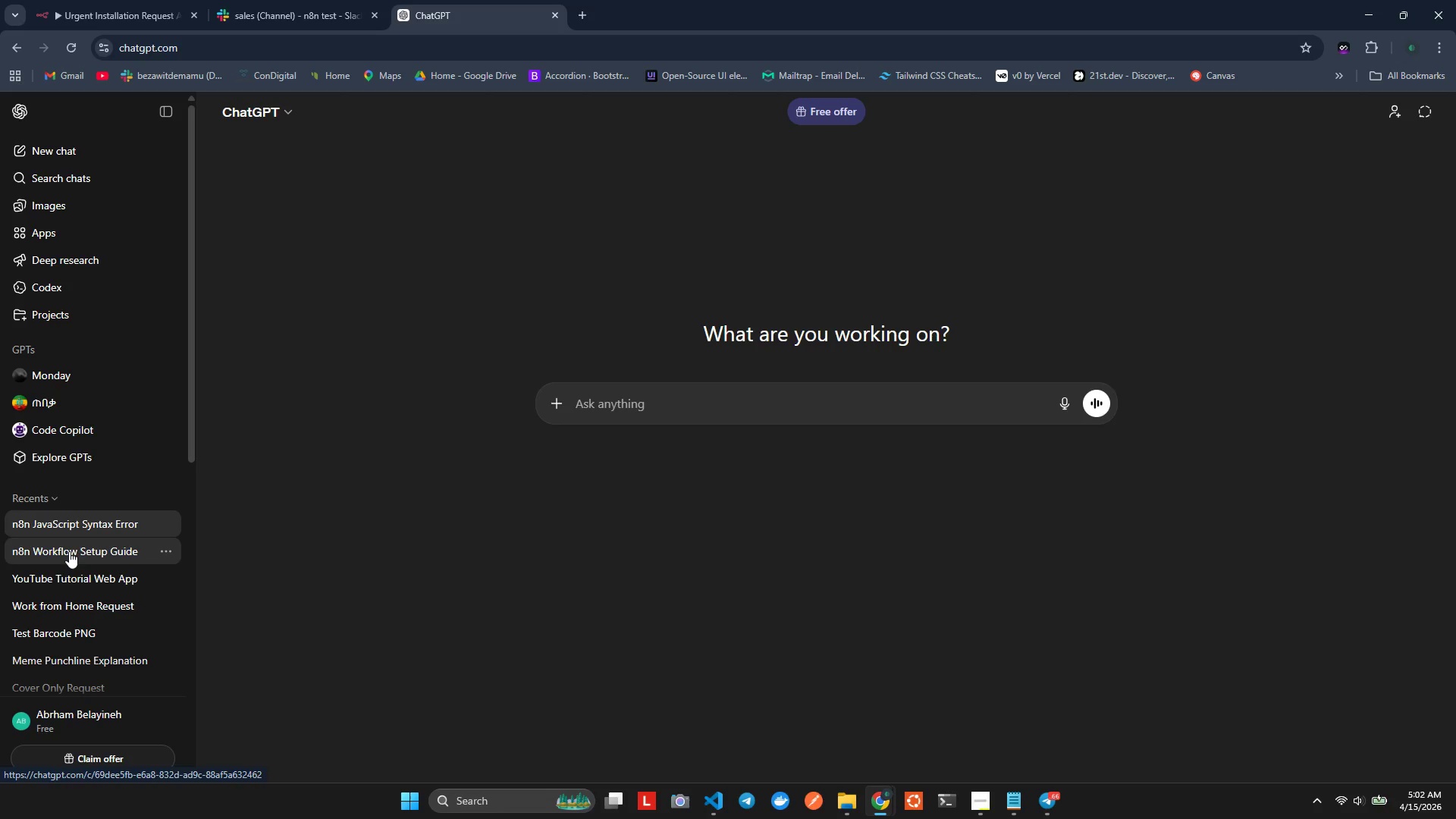 
left_click([69, 551])
 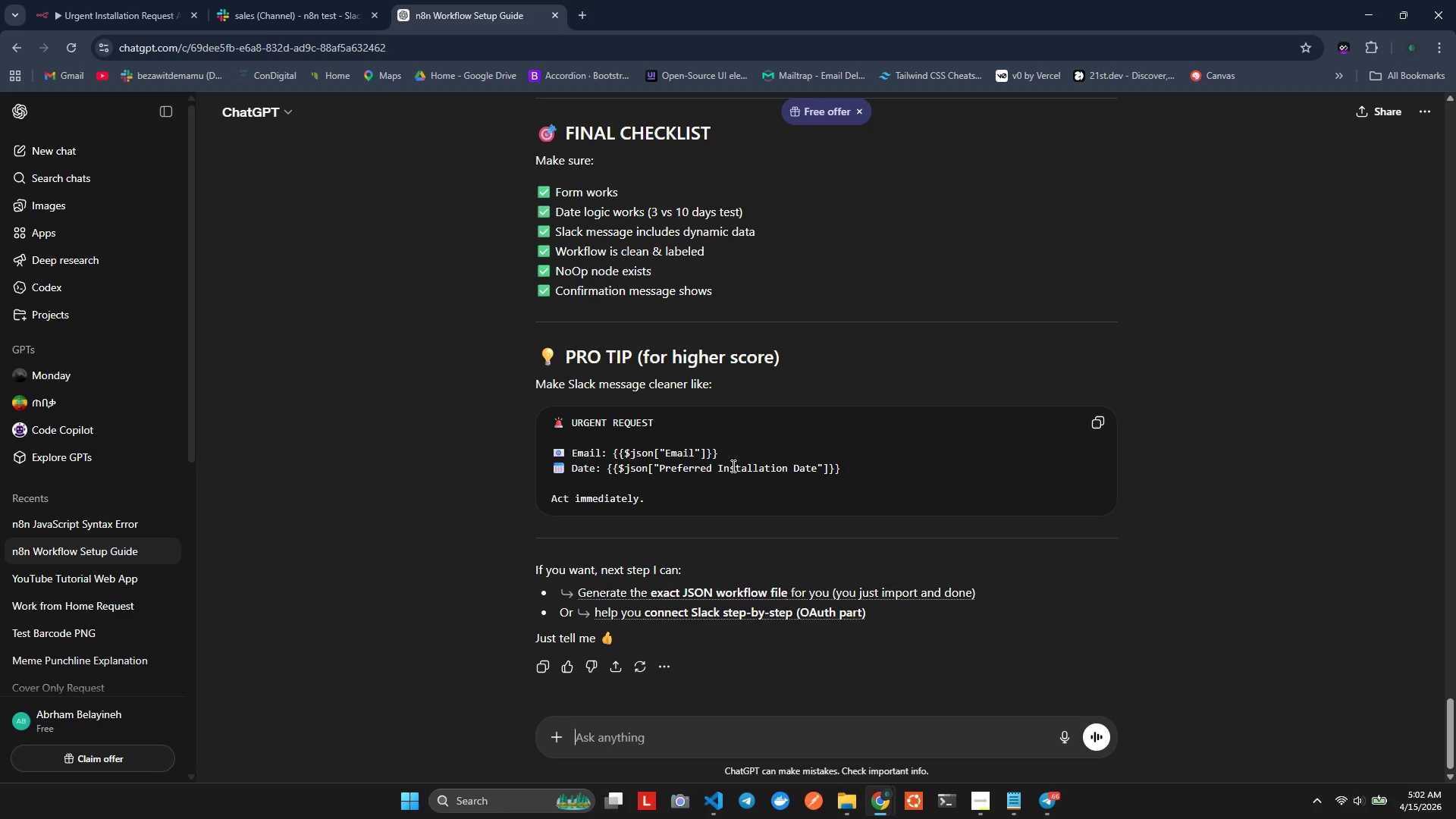 
left_click([1094, 422])
 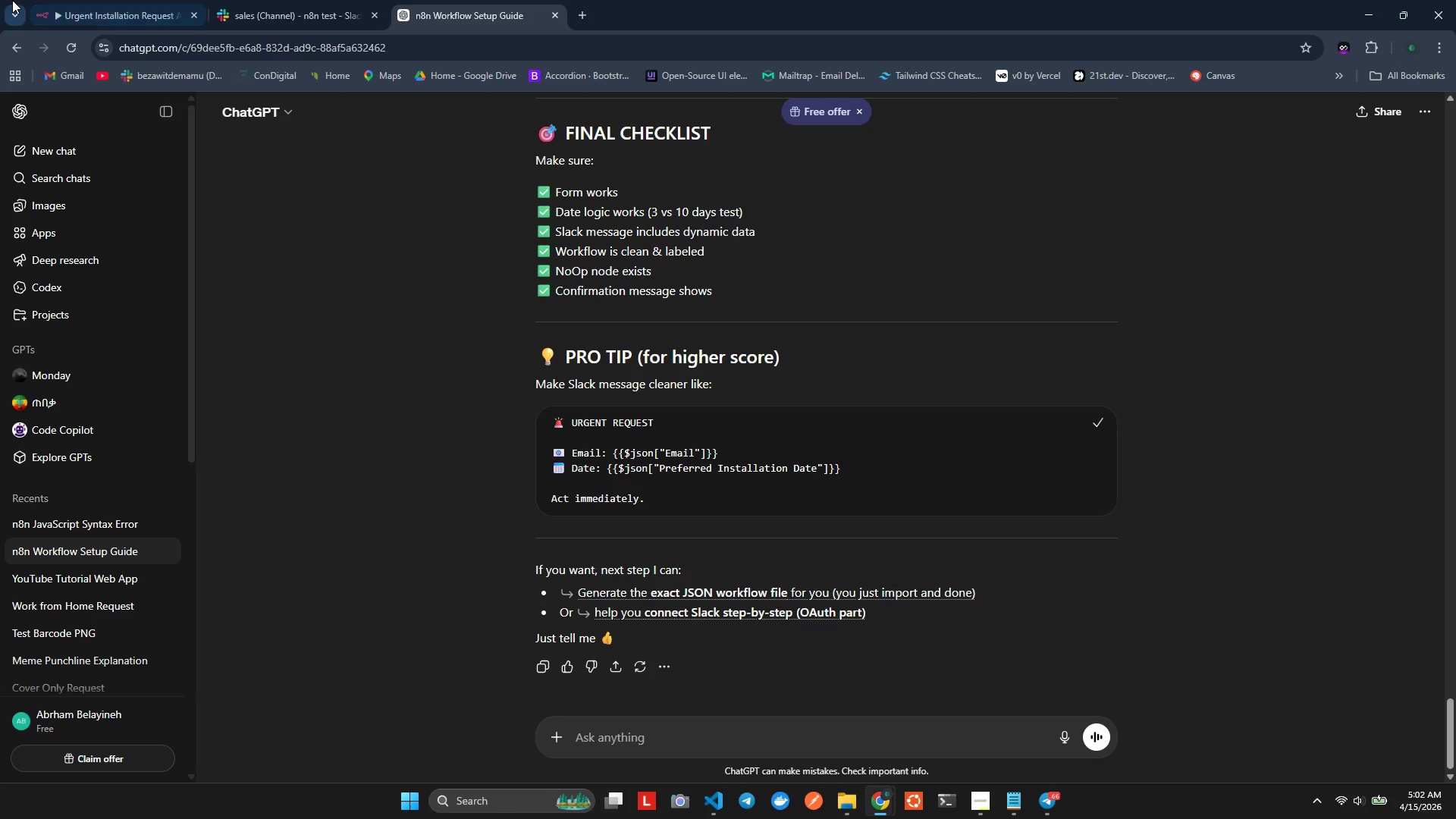 
double_click([61, 0])
 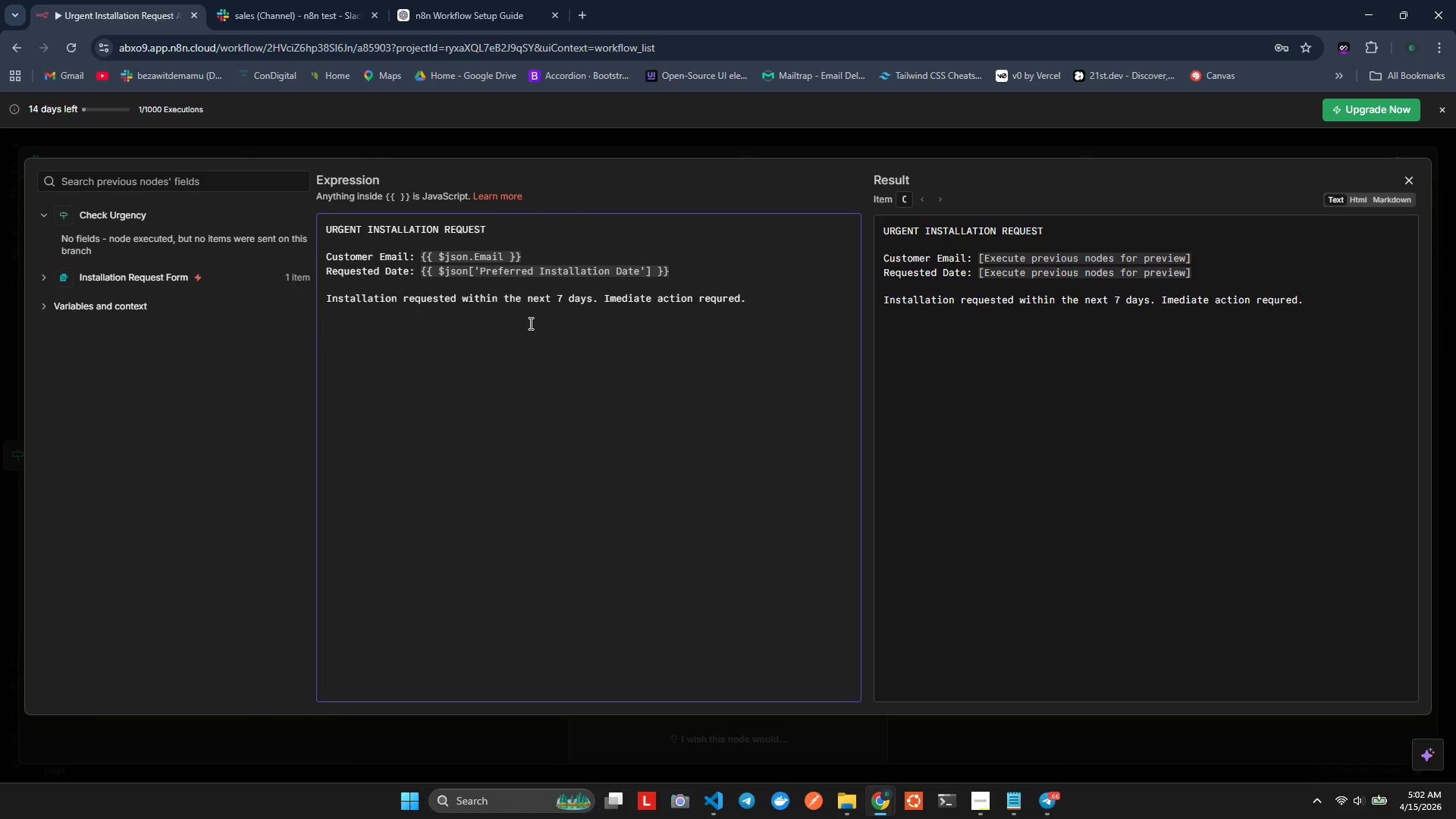 
left_click([529, 340])
 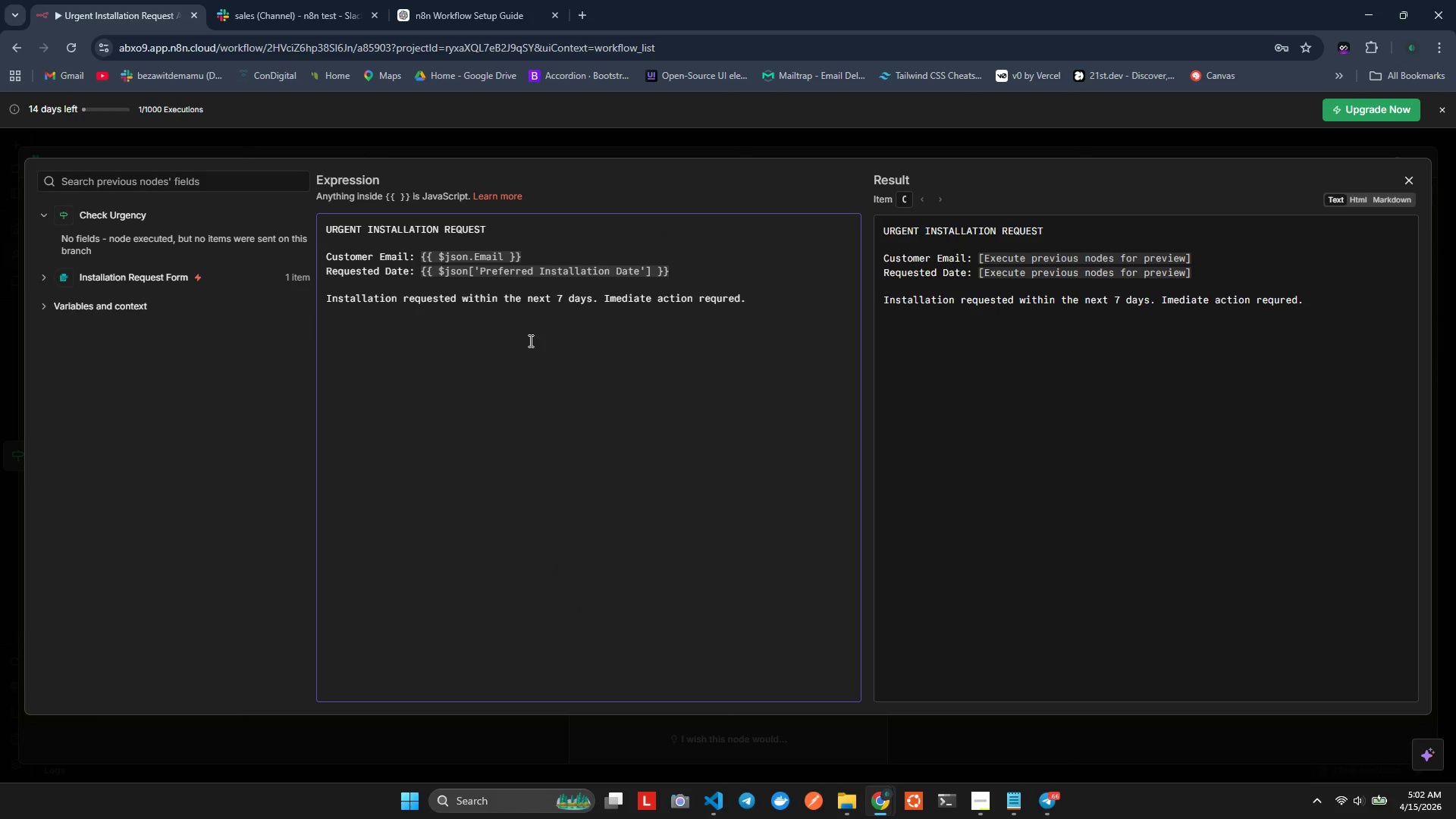 
key(Control+A)
 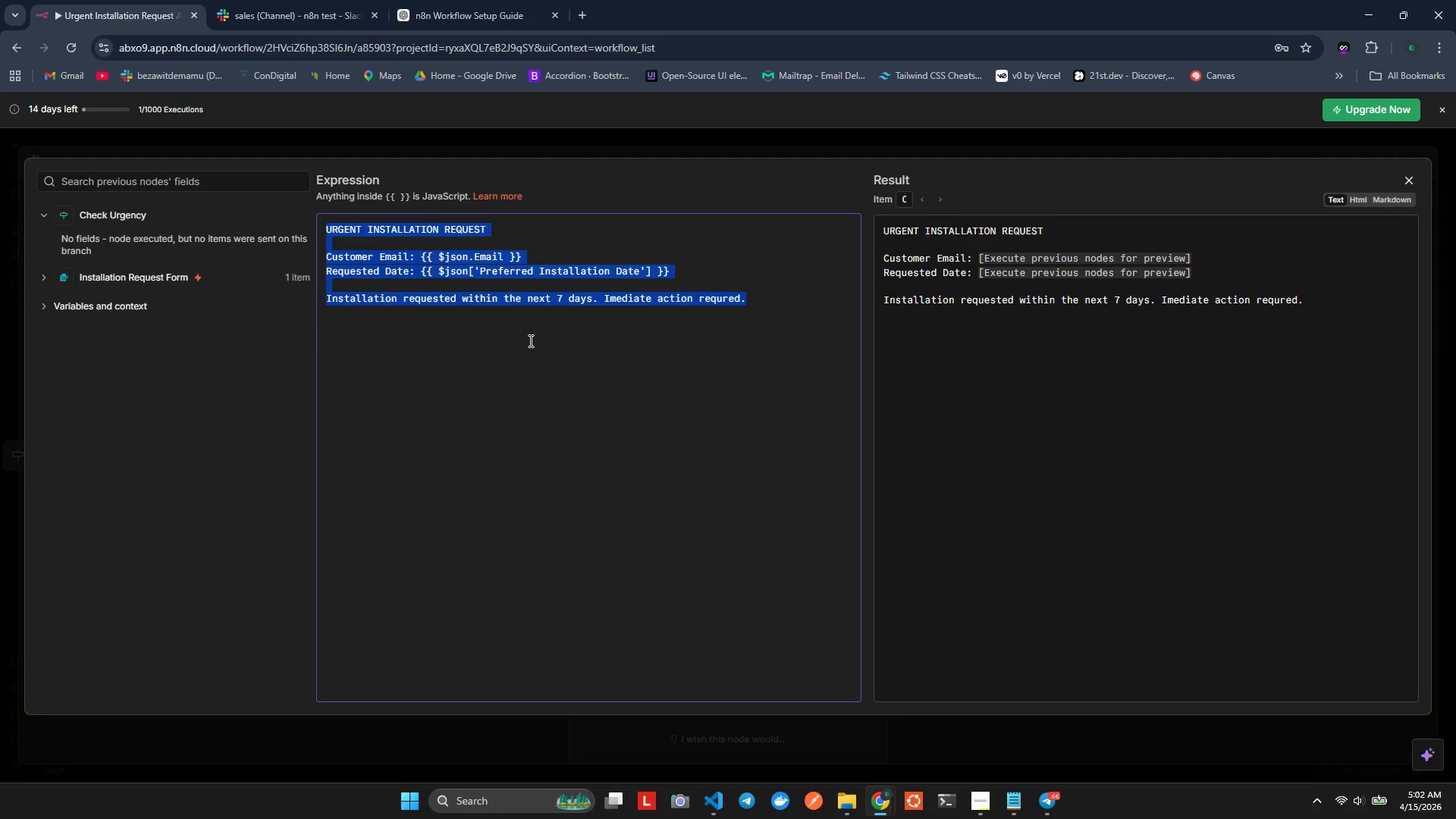 
key(Control+V)
 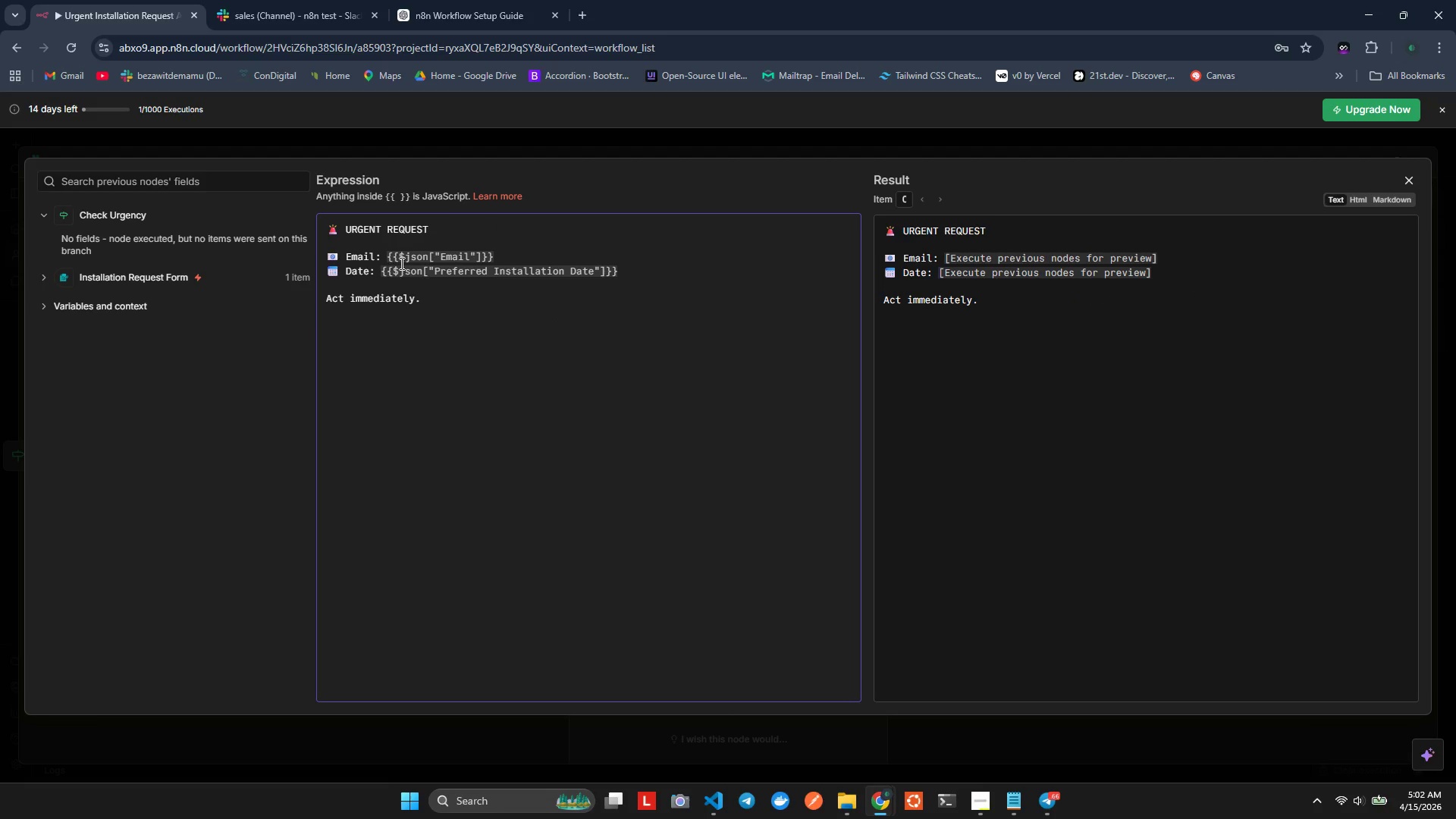 
left_click_drag(start_coordinate=[384, 255], to_coordinate=[525, 256])
 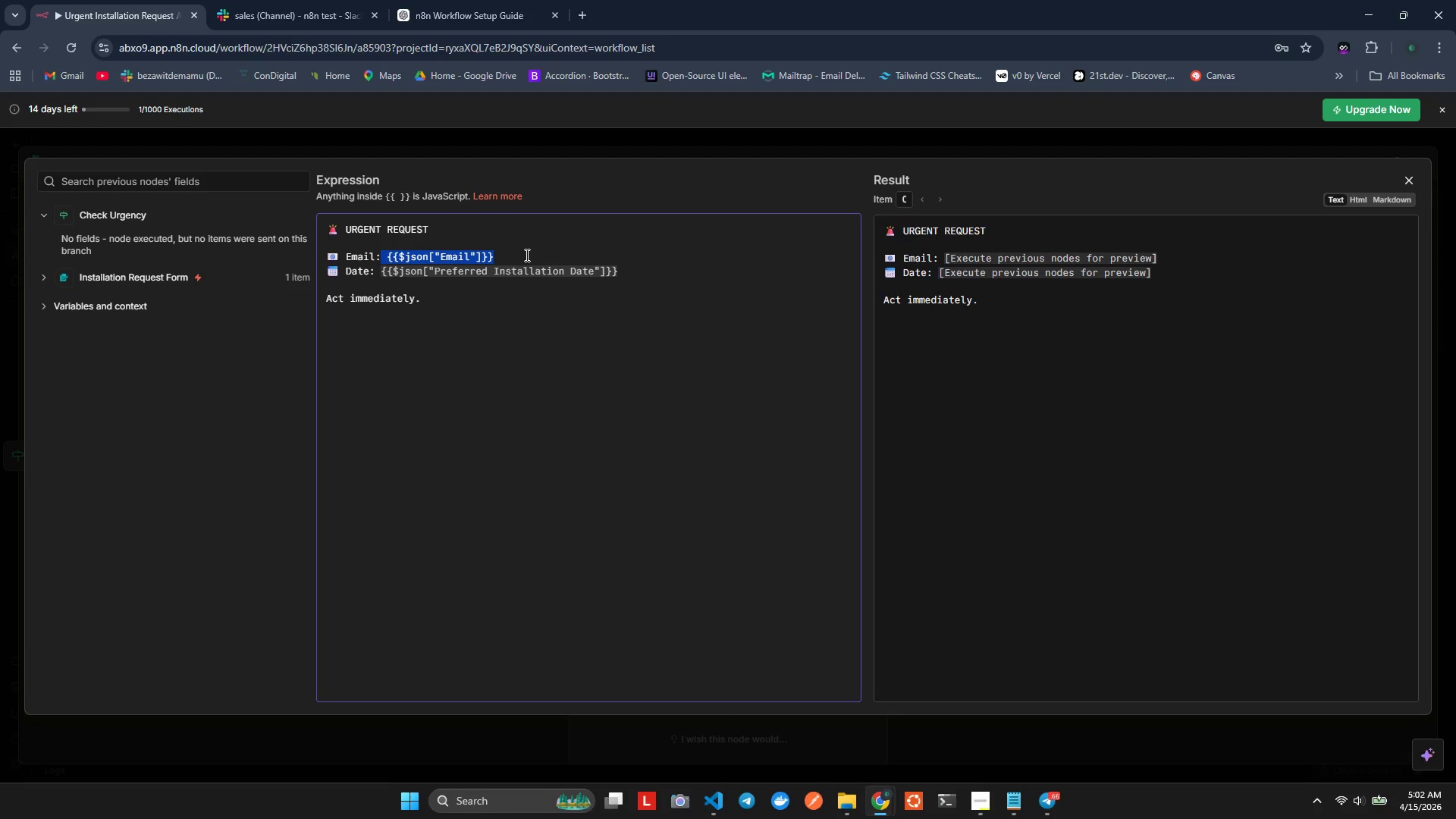 
key(Equal)
 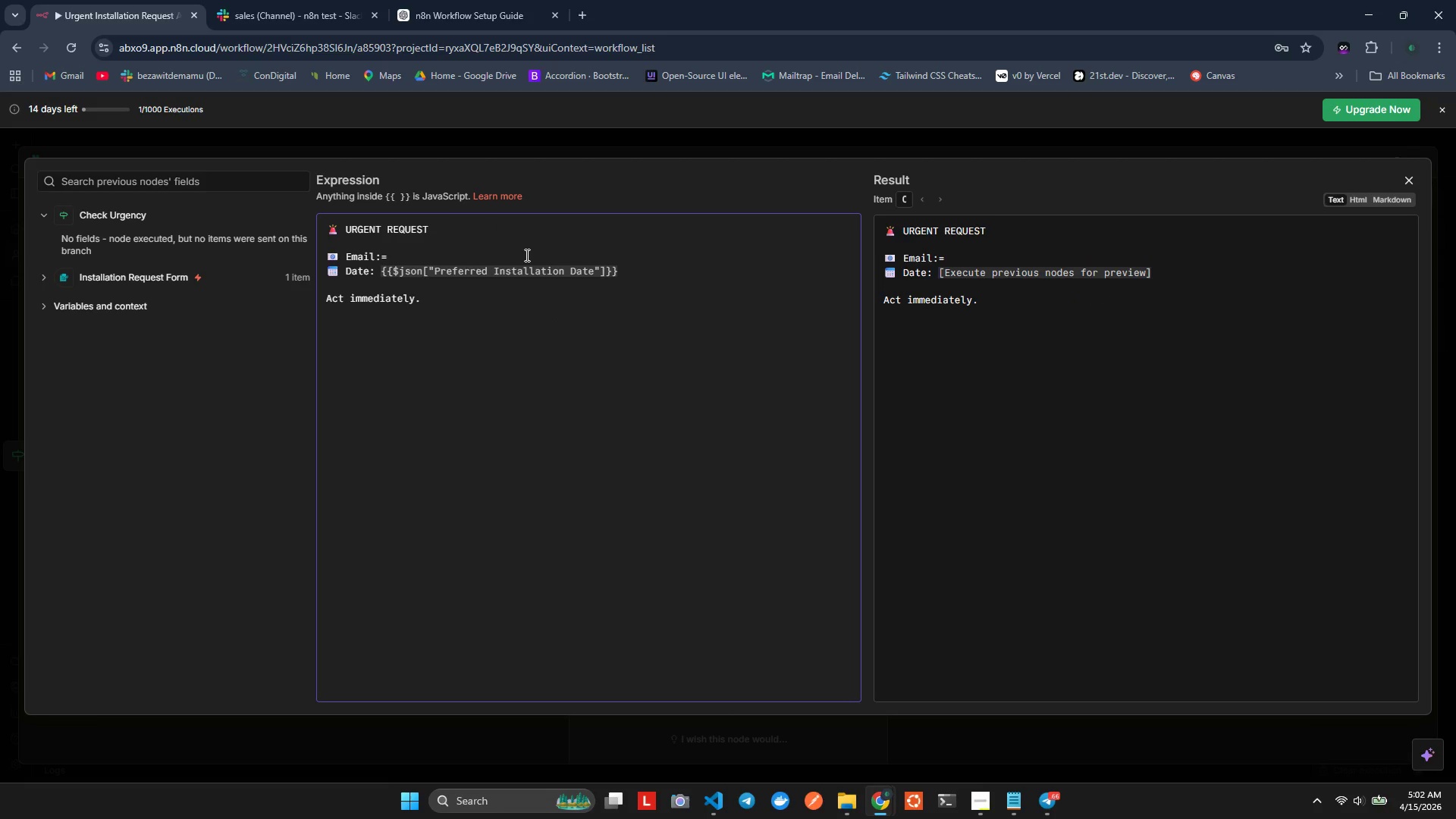 
key(Control+Z)
 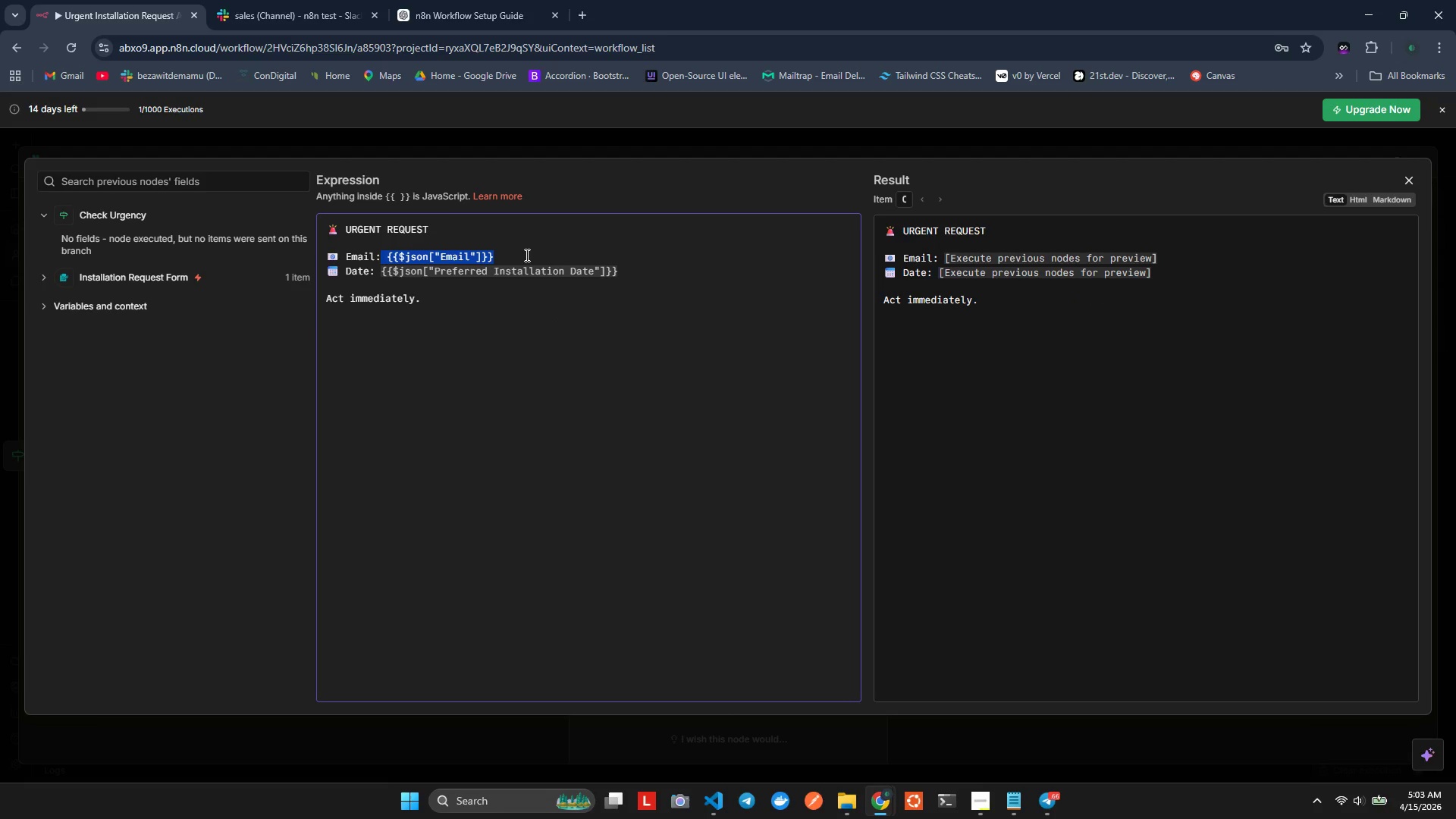 
key(ArrowRight)
 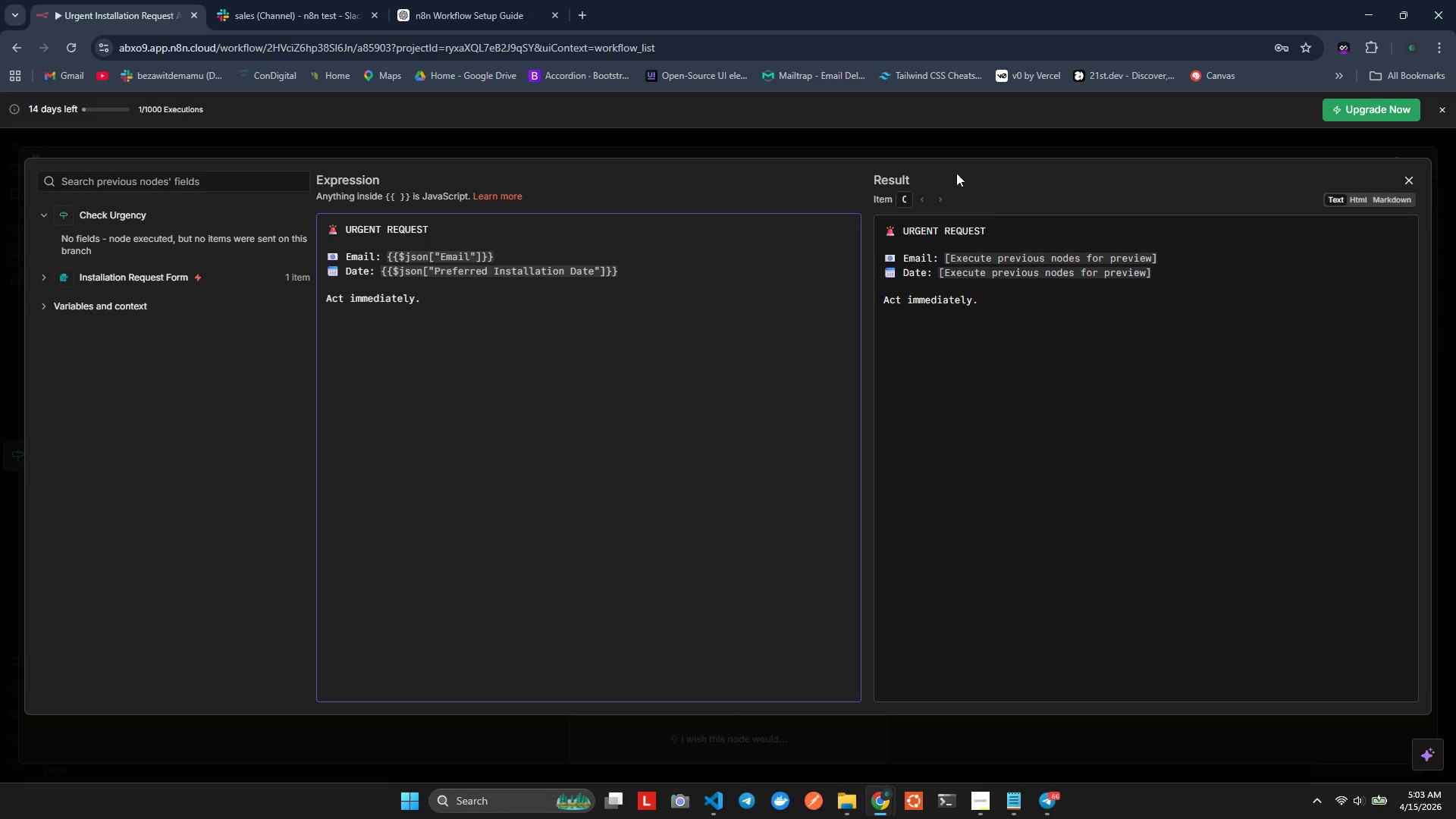 
wait(6.5)
 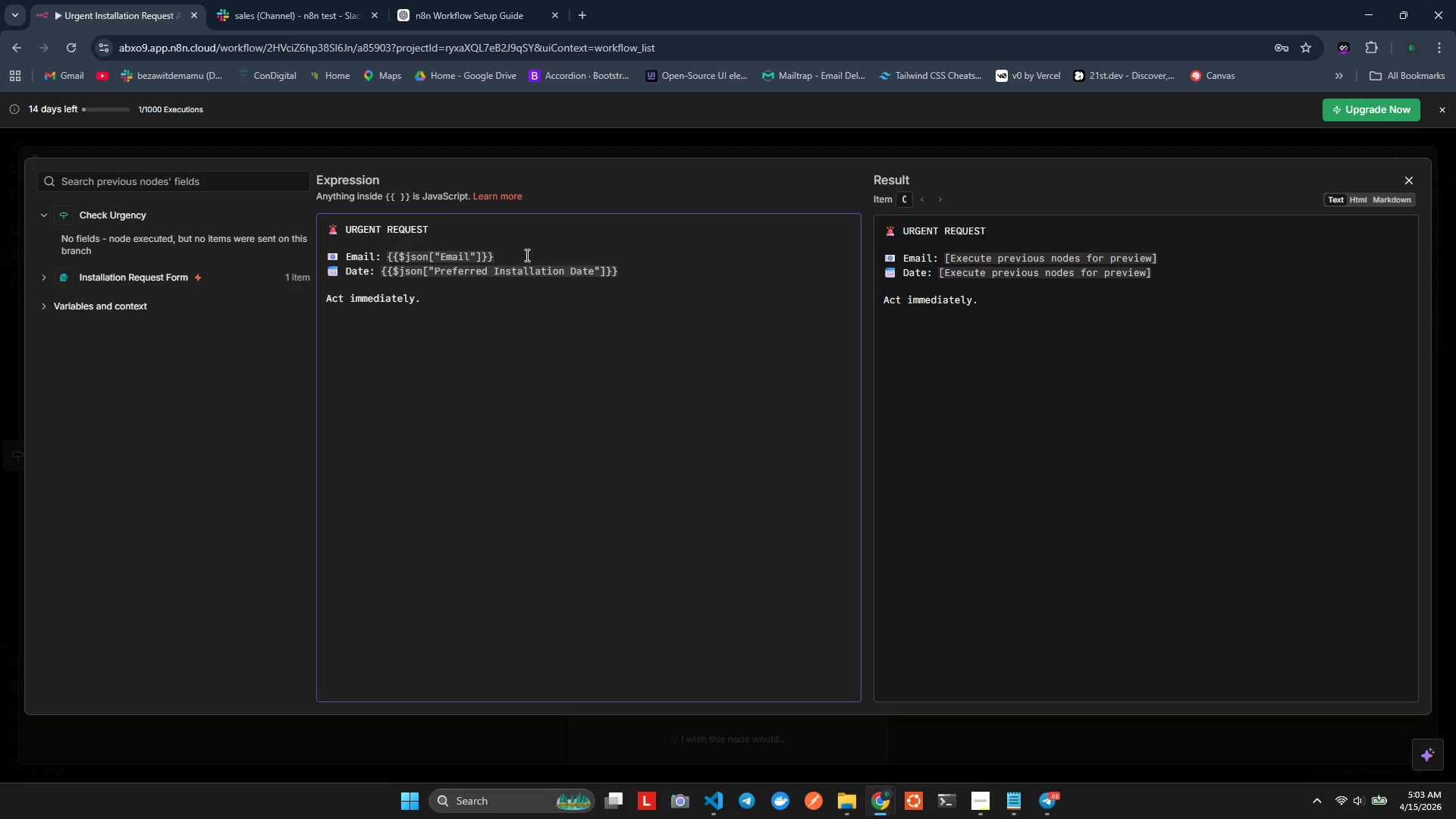 
left_click([1403, 153])
 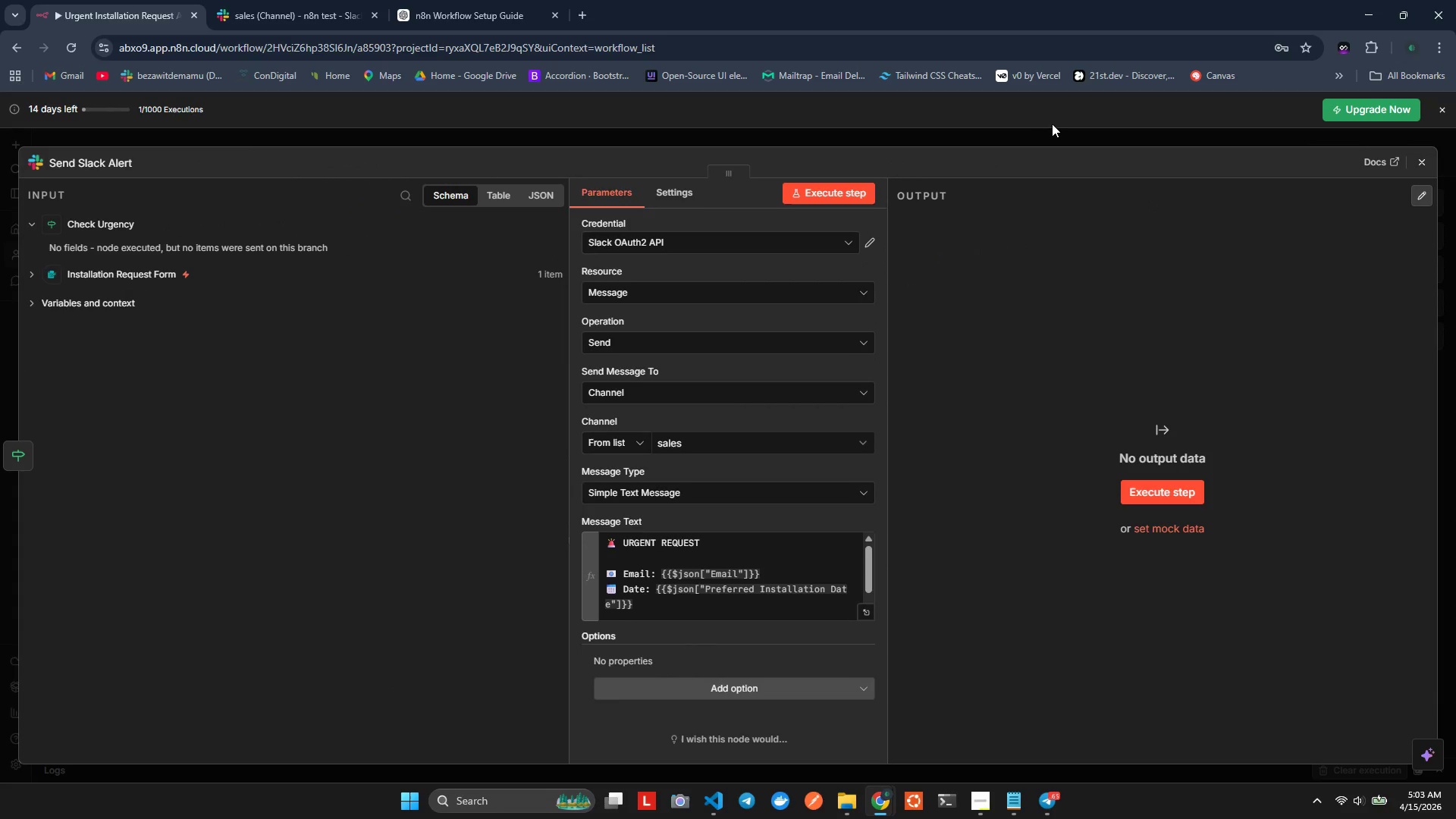 
left_click([1058, 133])
 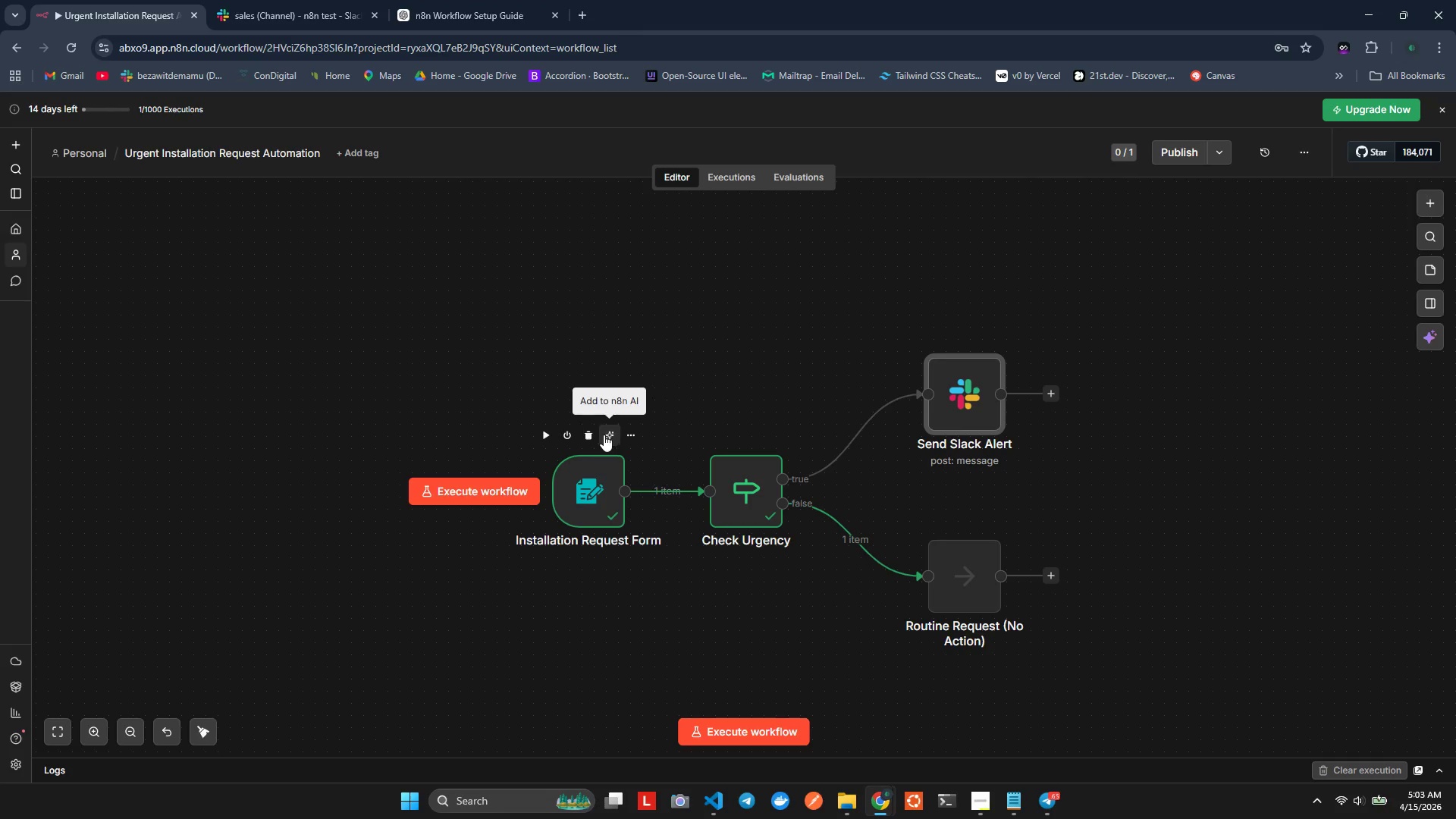 
wait(5.02)
 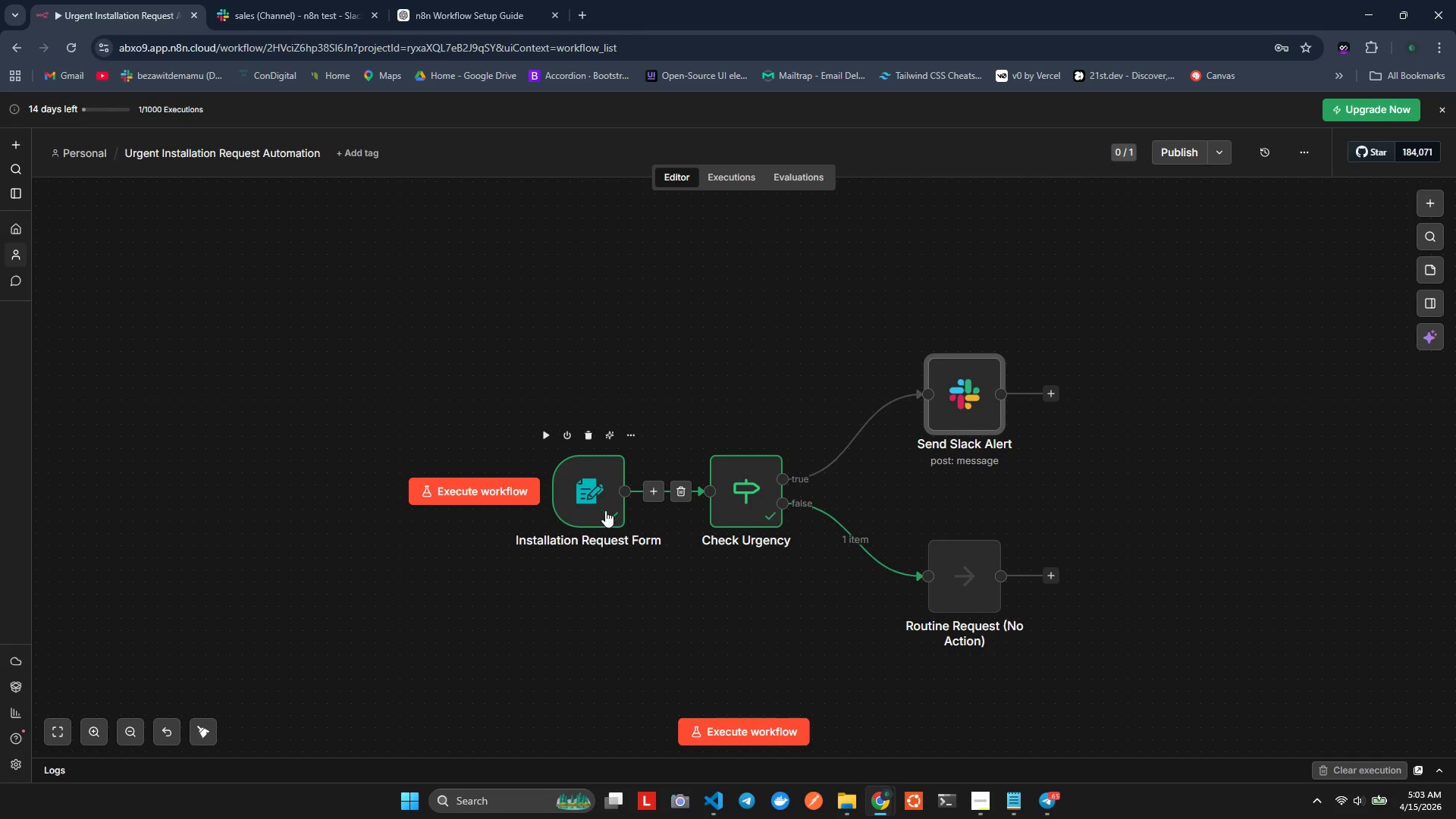 
left_click([579, 472])
 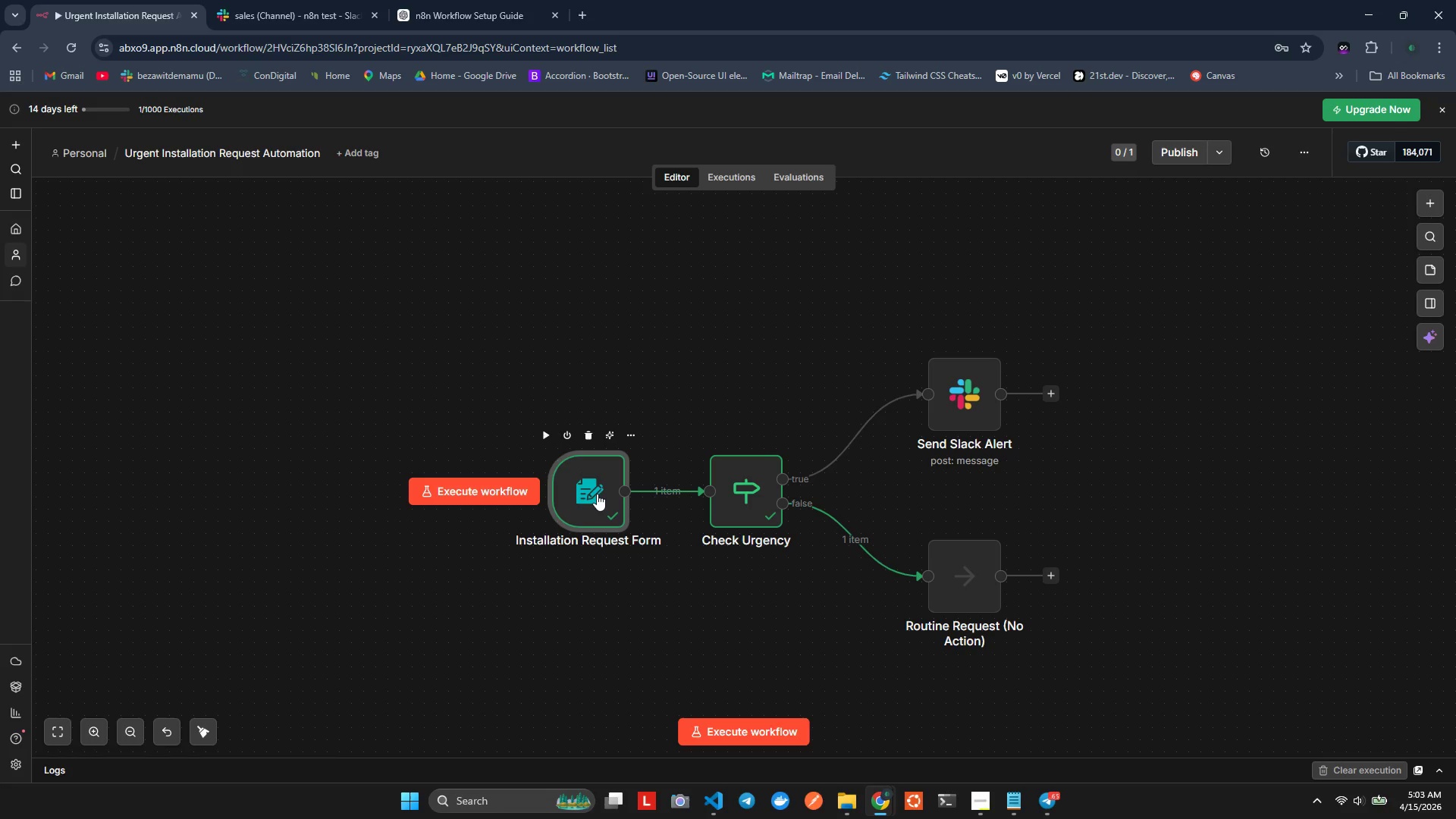 
double_click([596, 485])
 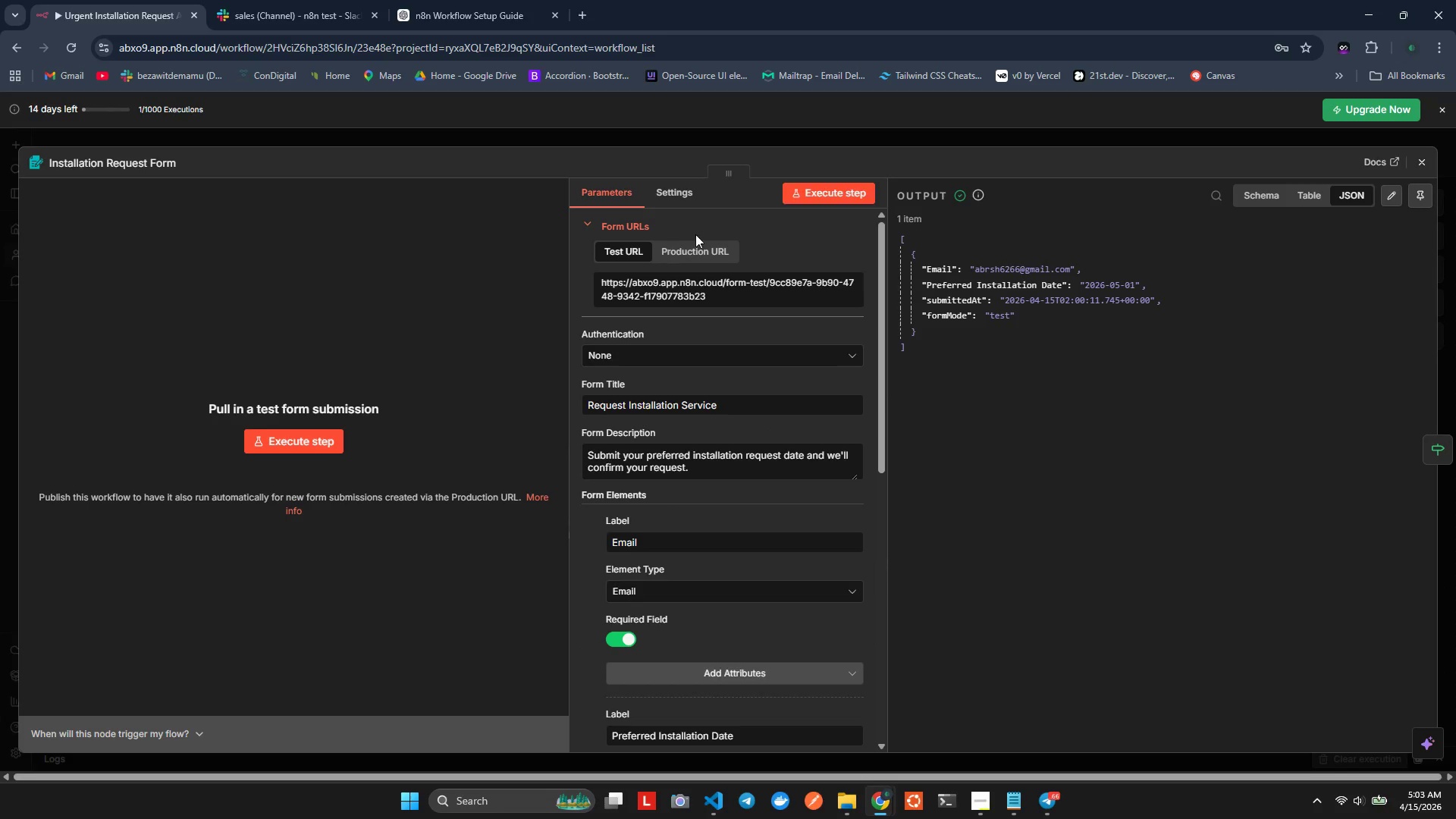 
left_click([858, 186])
 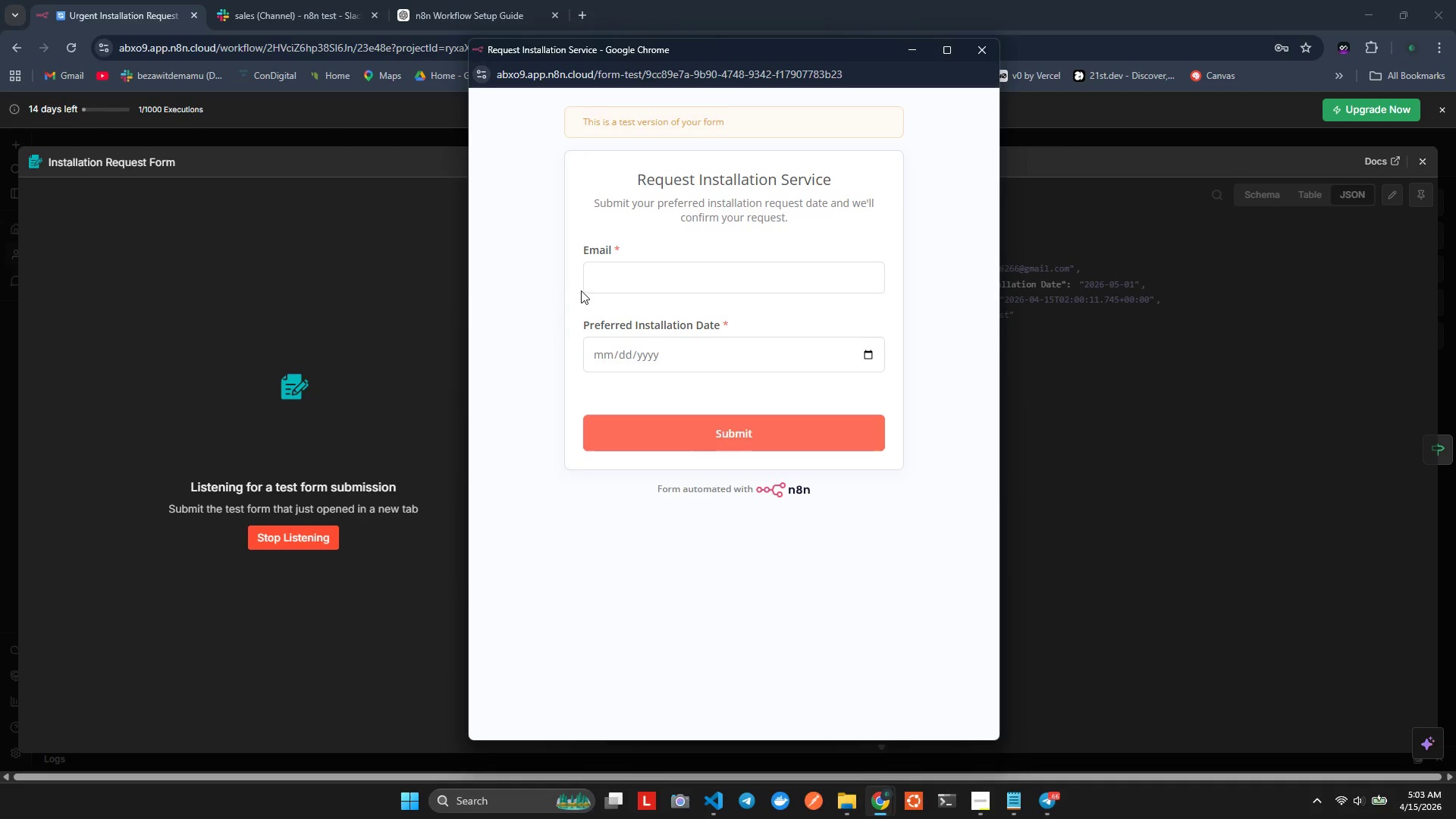 
wait(5.59)
 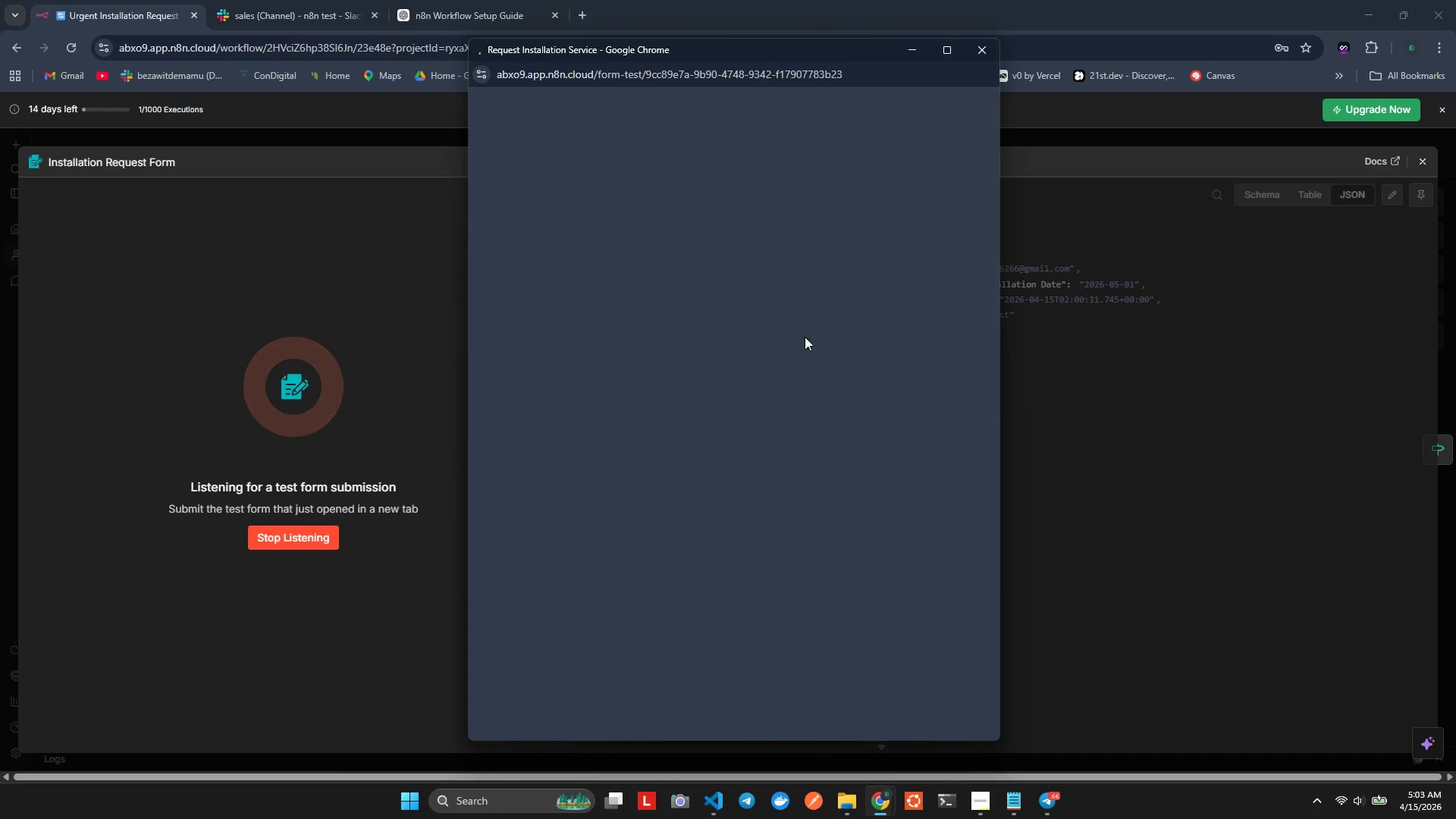 
left_click_drag(start_coordinate=[686, 300], to_coordinate=[690, 303])
 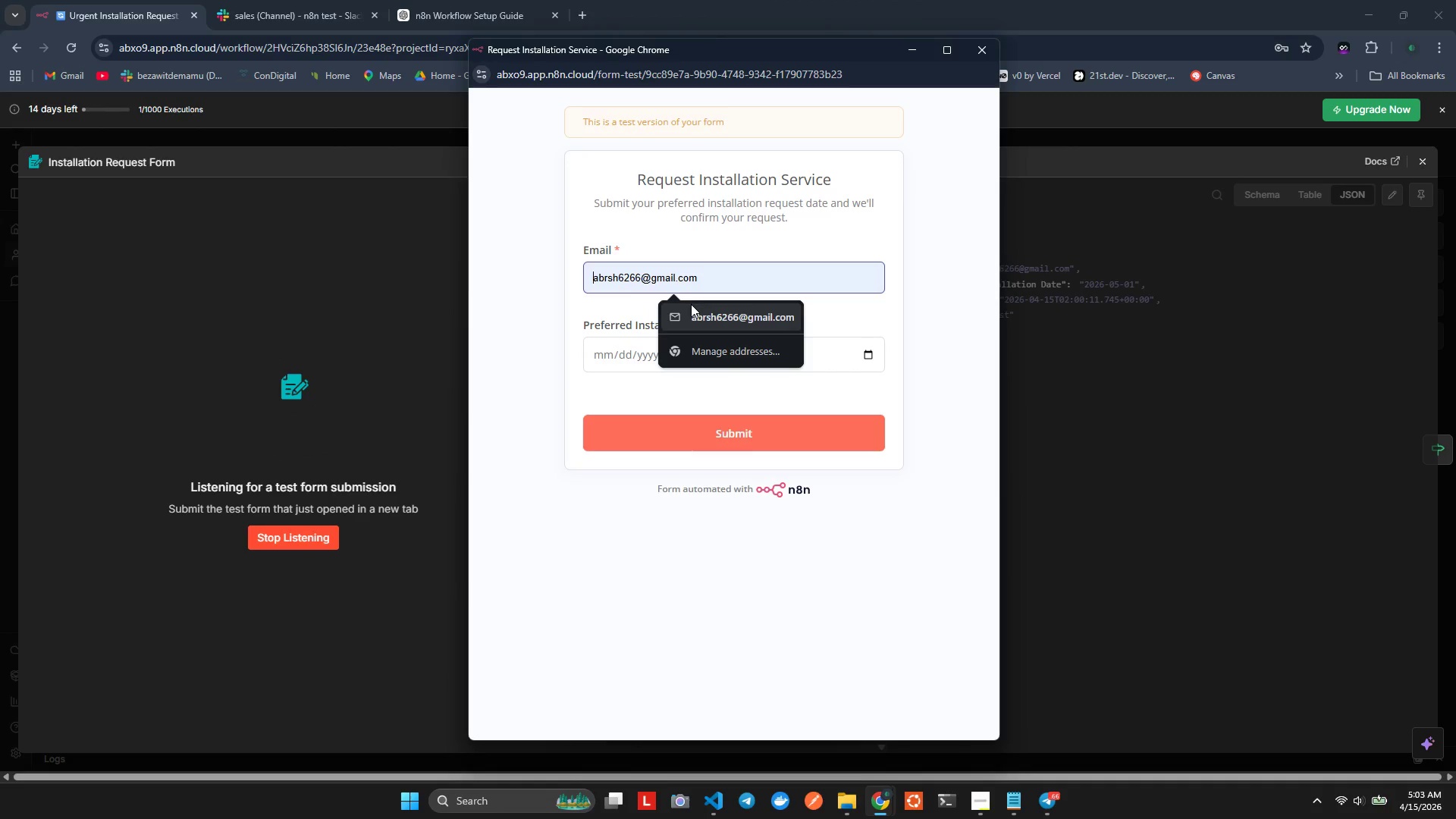 
double_click([691, 304])
 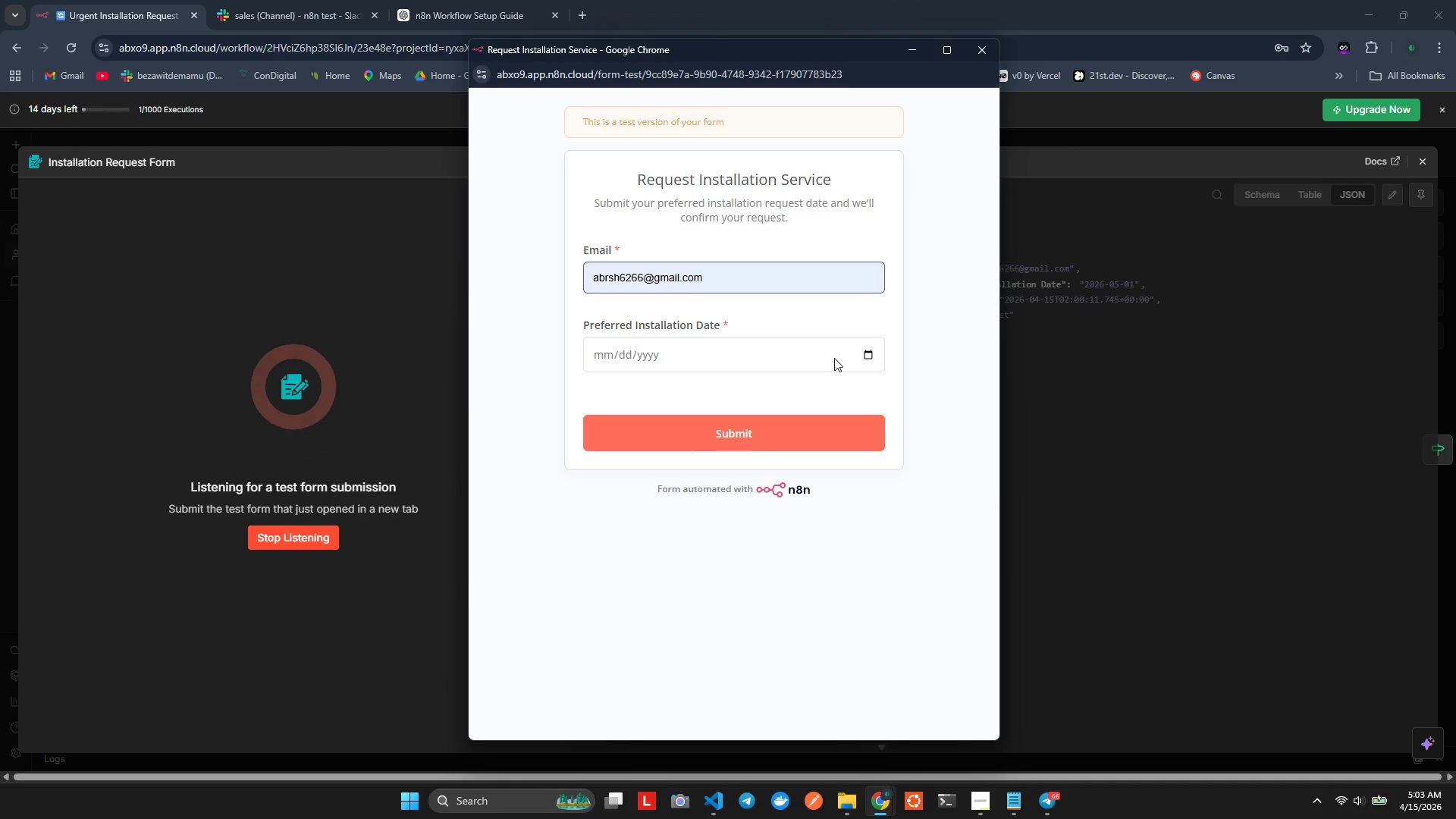 
left_click([870, 355])
 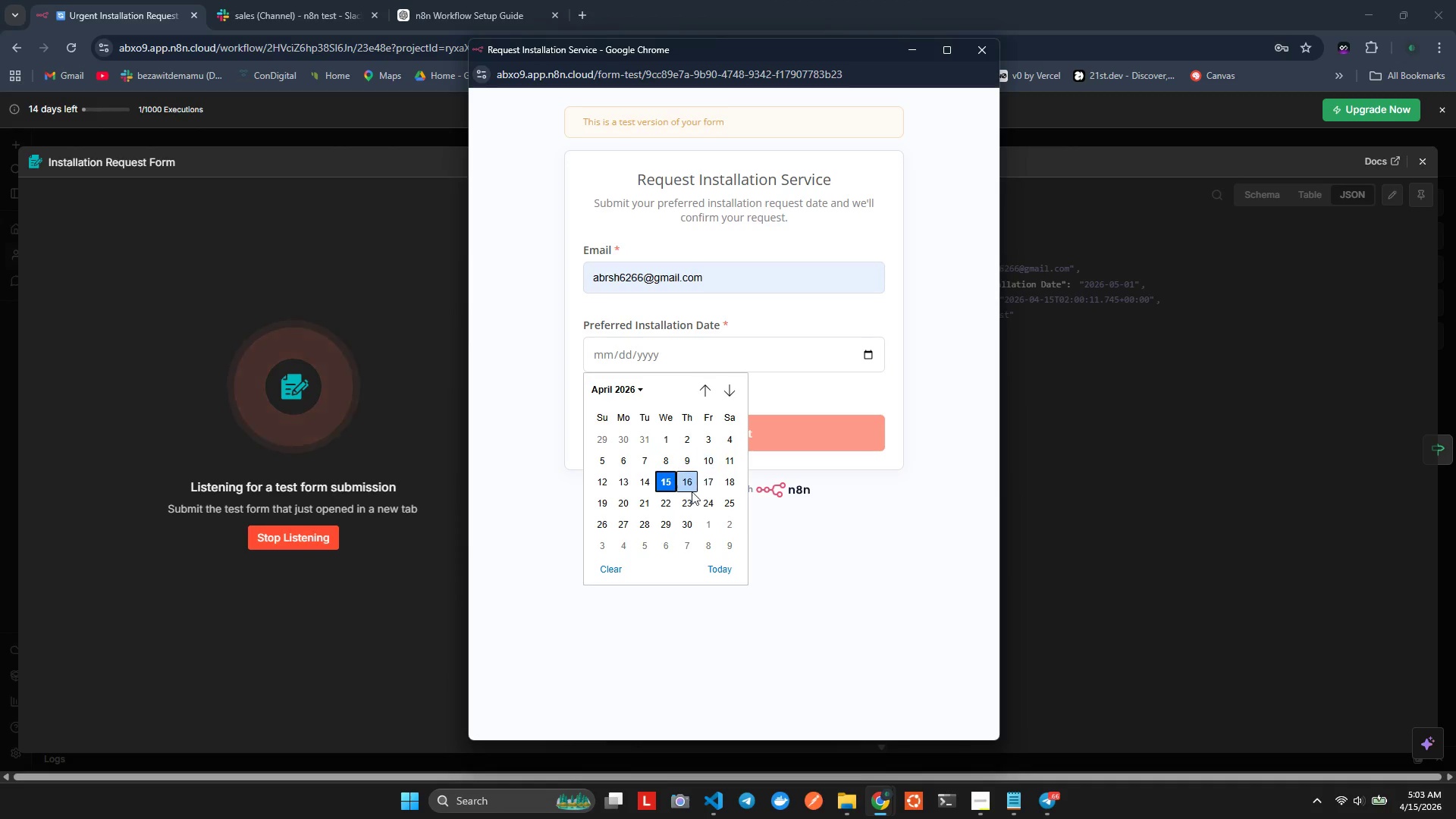 
left_click([690, 484])
 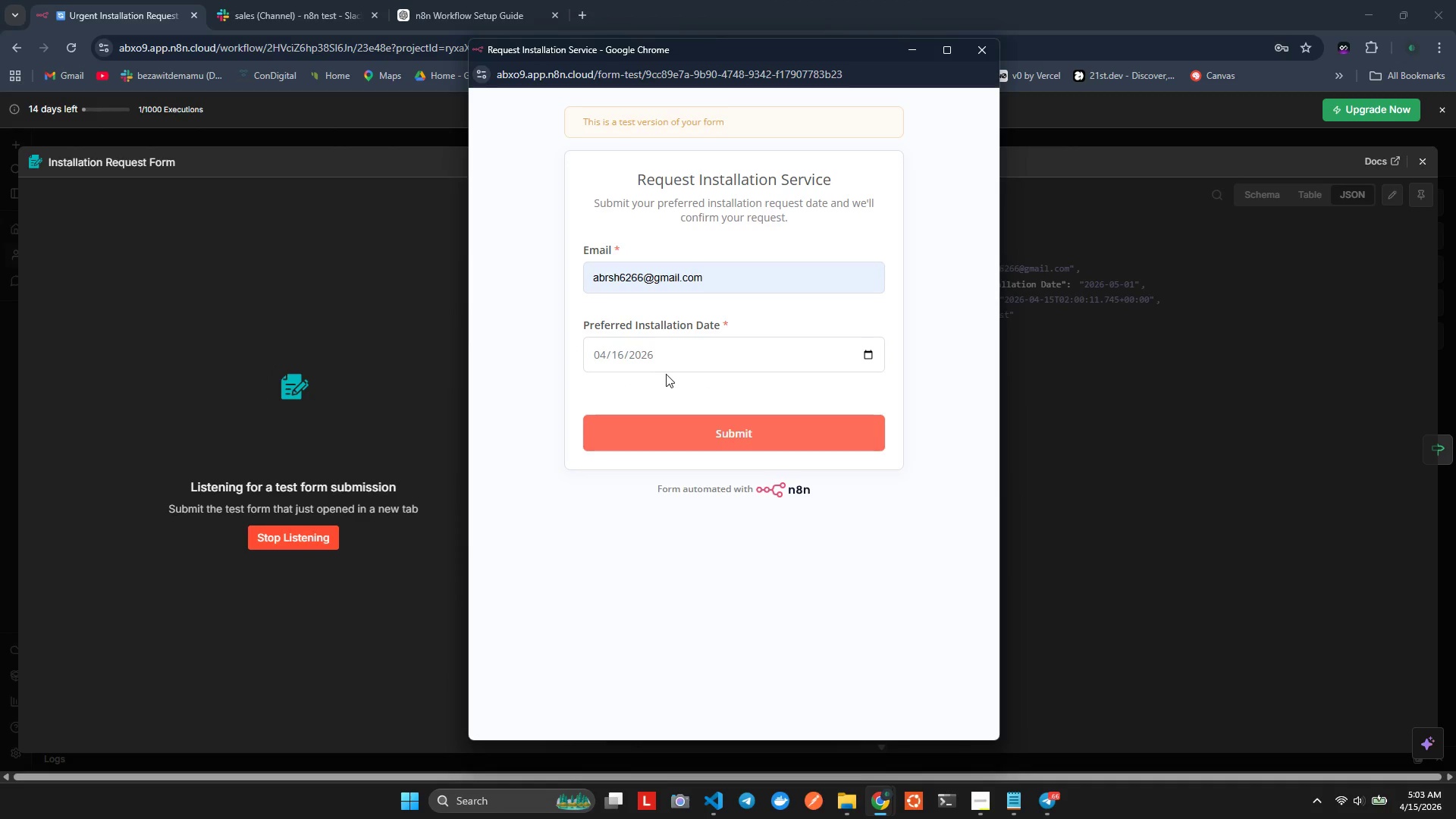 
left_click([695, 435])
 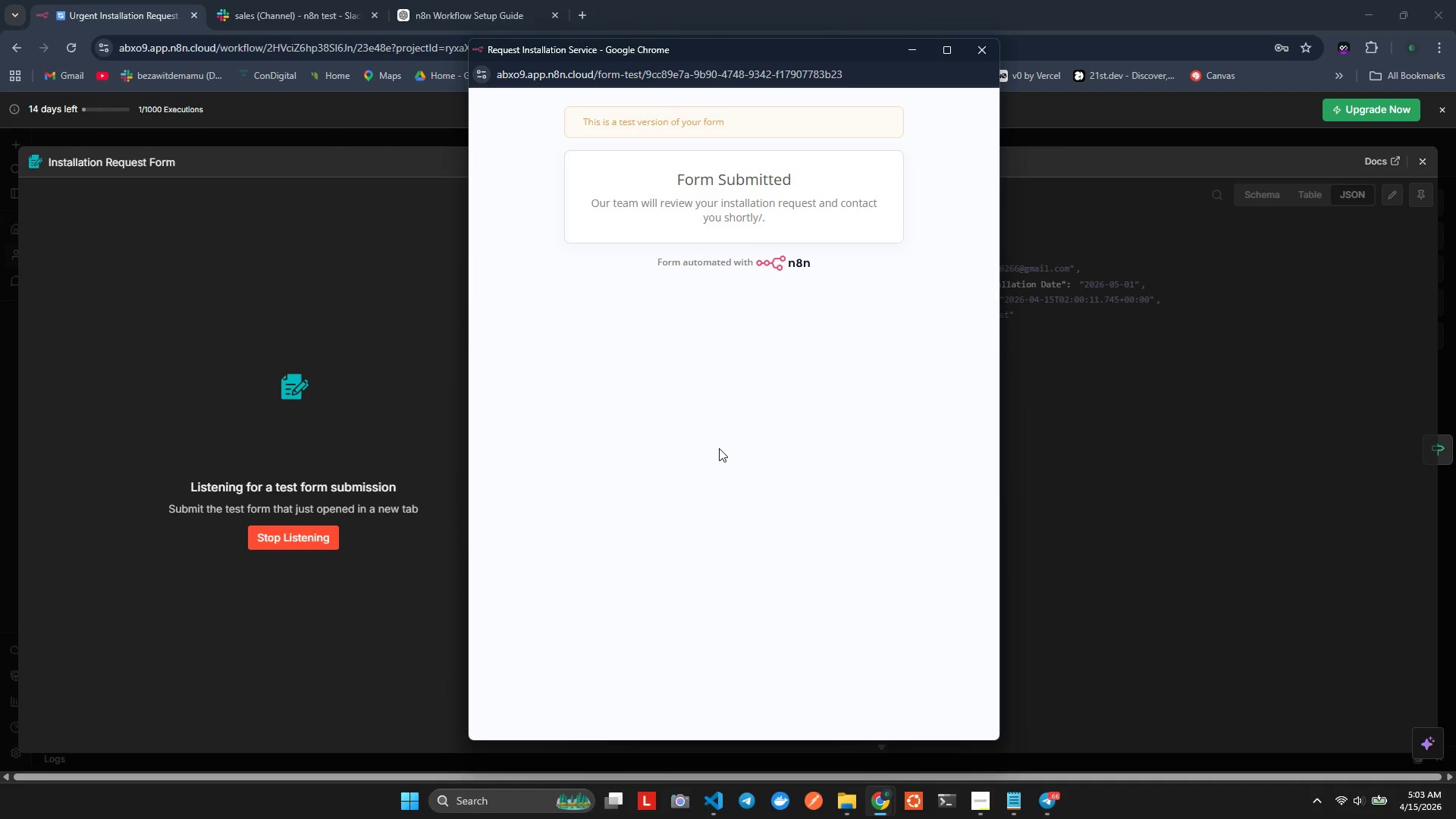 
left_click([1233, 420])
 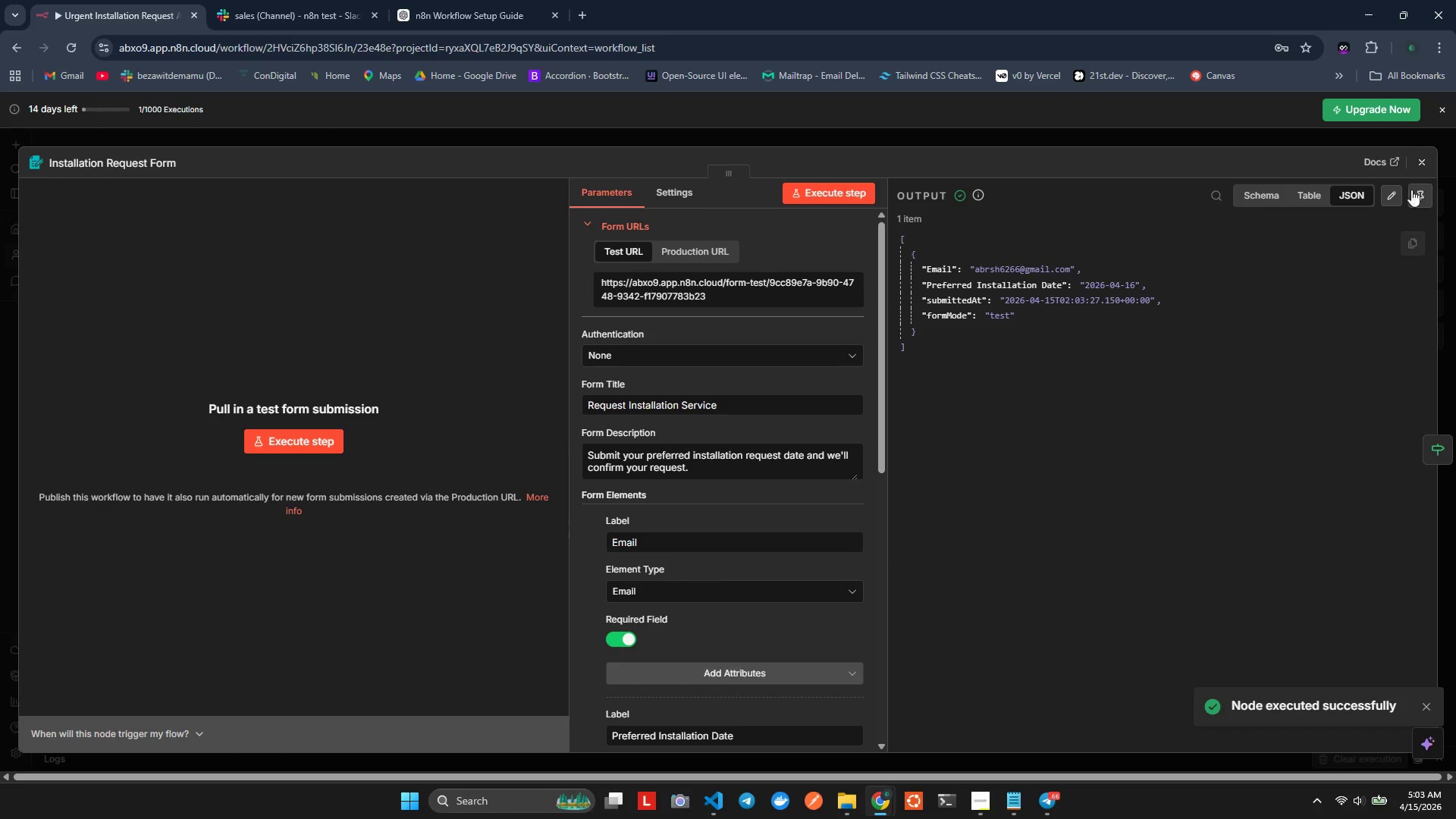 
left_click([1432, 164])
 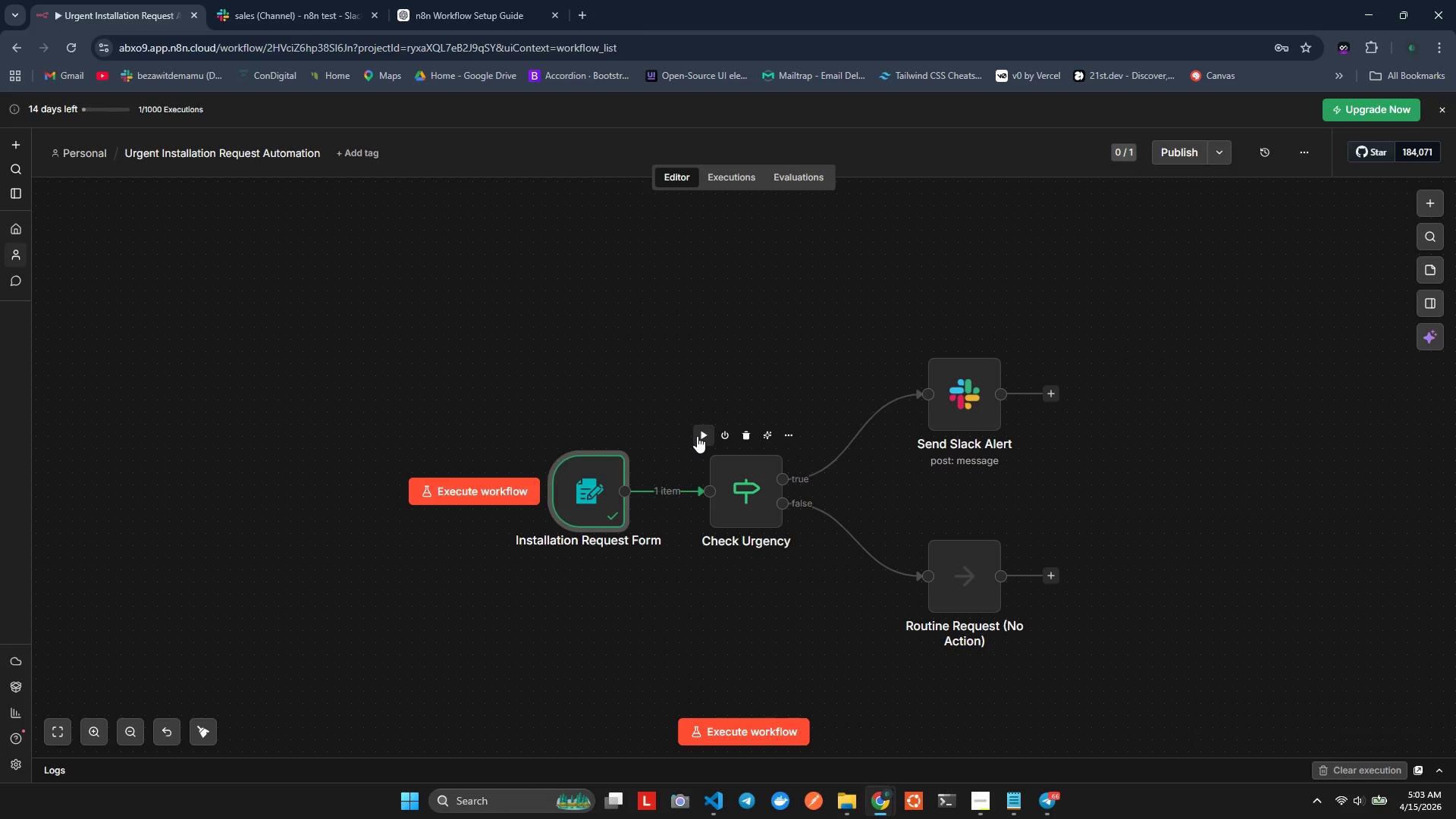 
right_click([610, 513])
 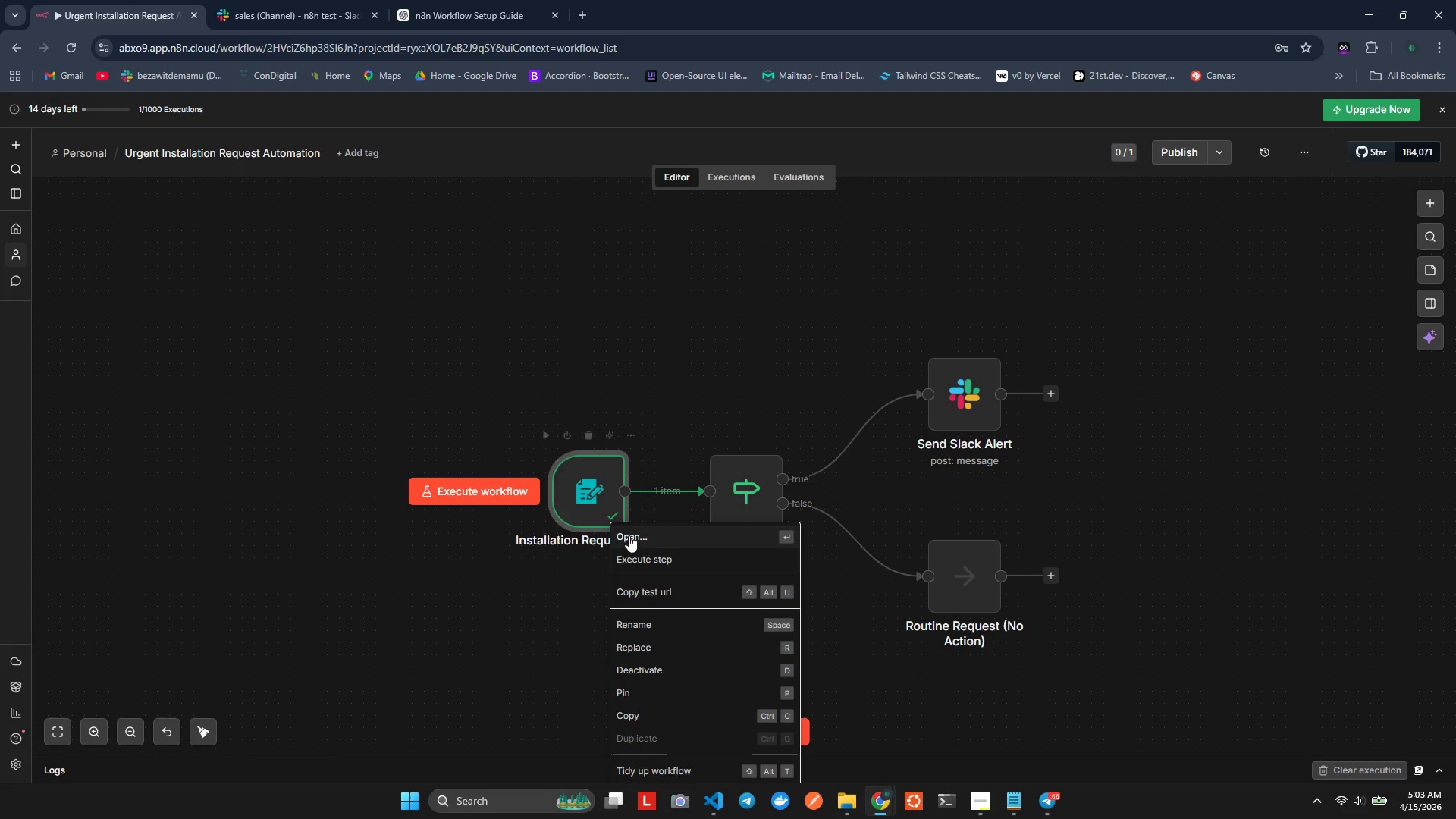 
left_click([657, 682])
 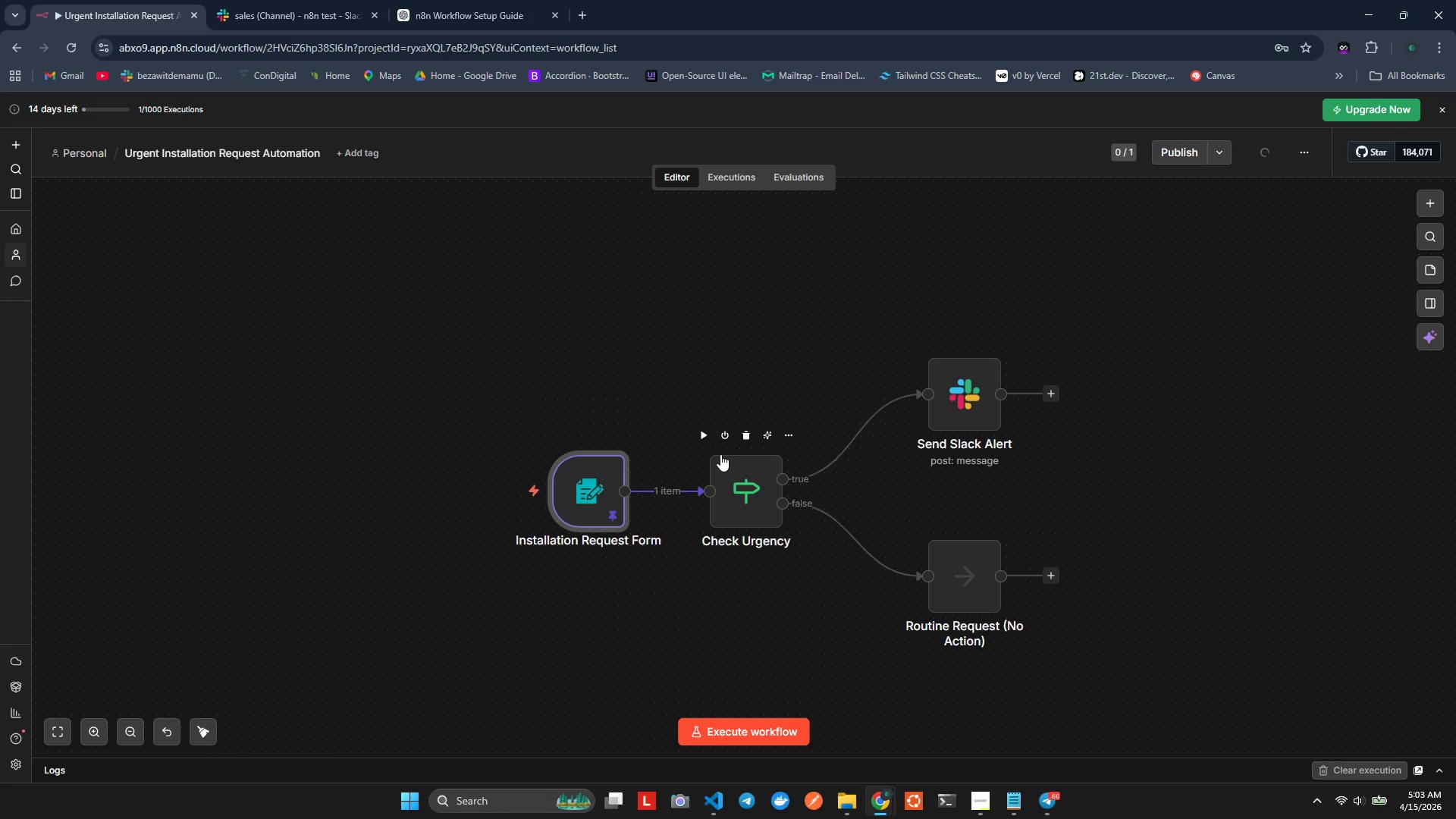 
left_click([703, 435])
 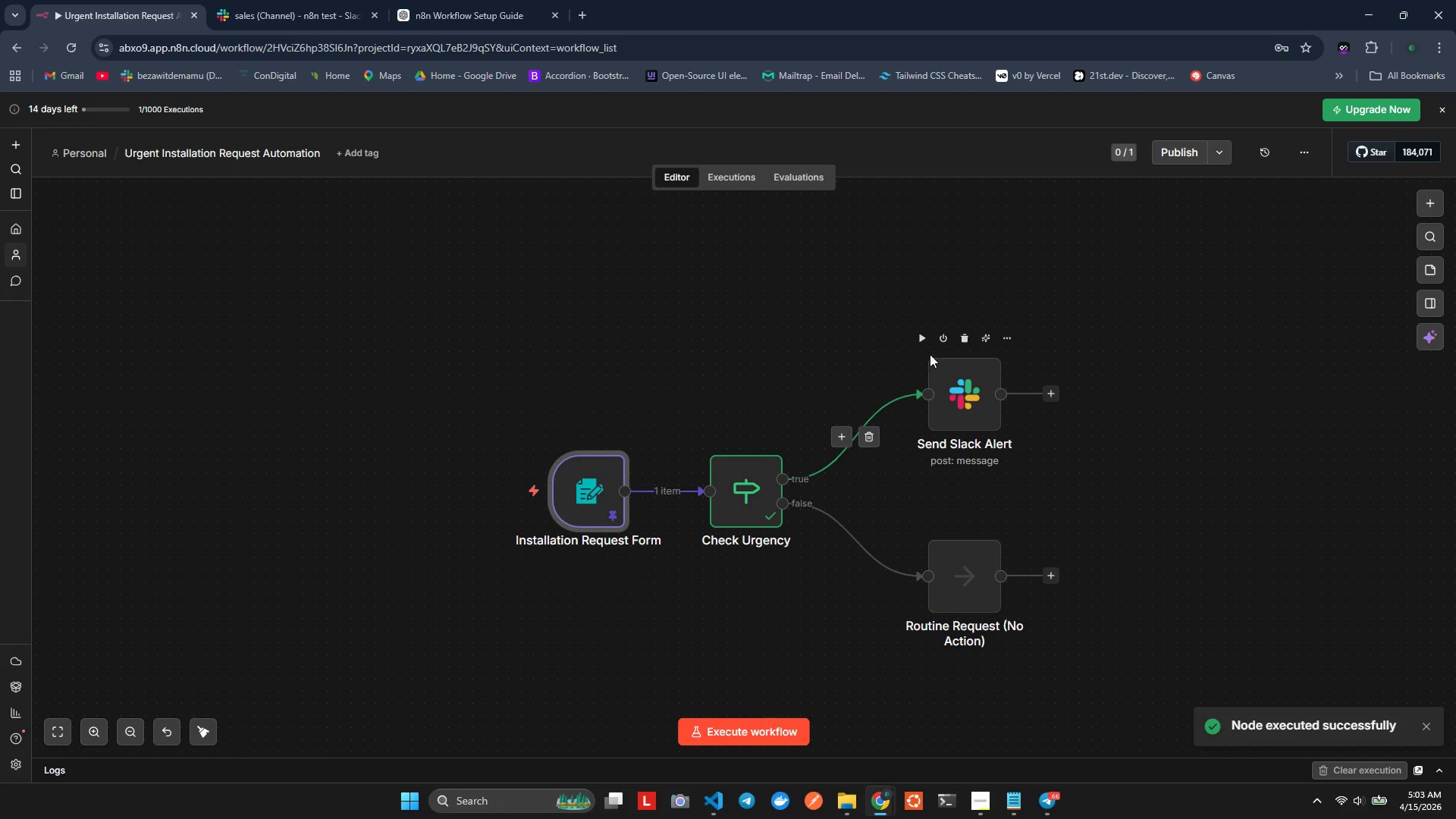 
left_click([927, 344])
 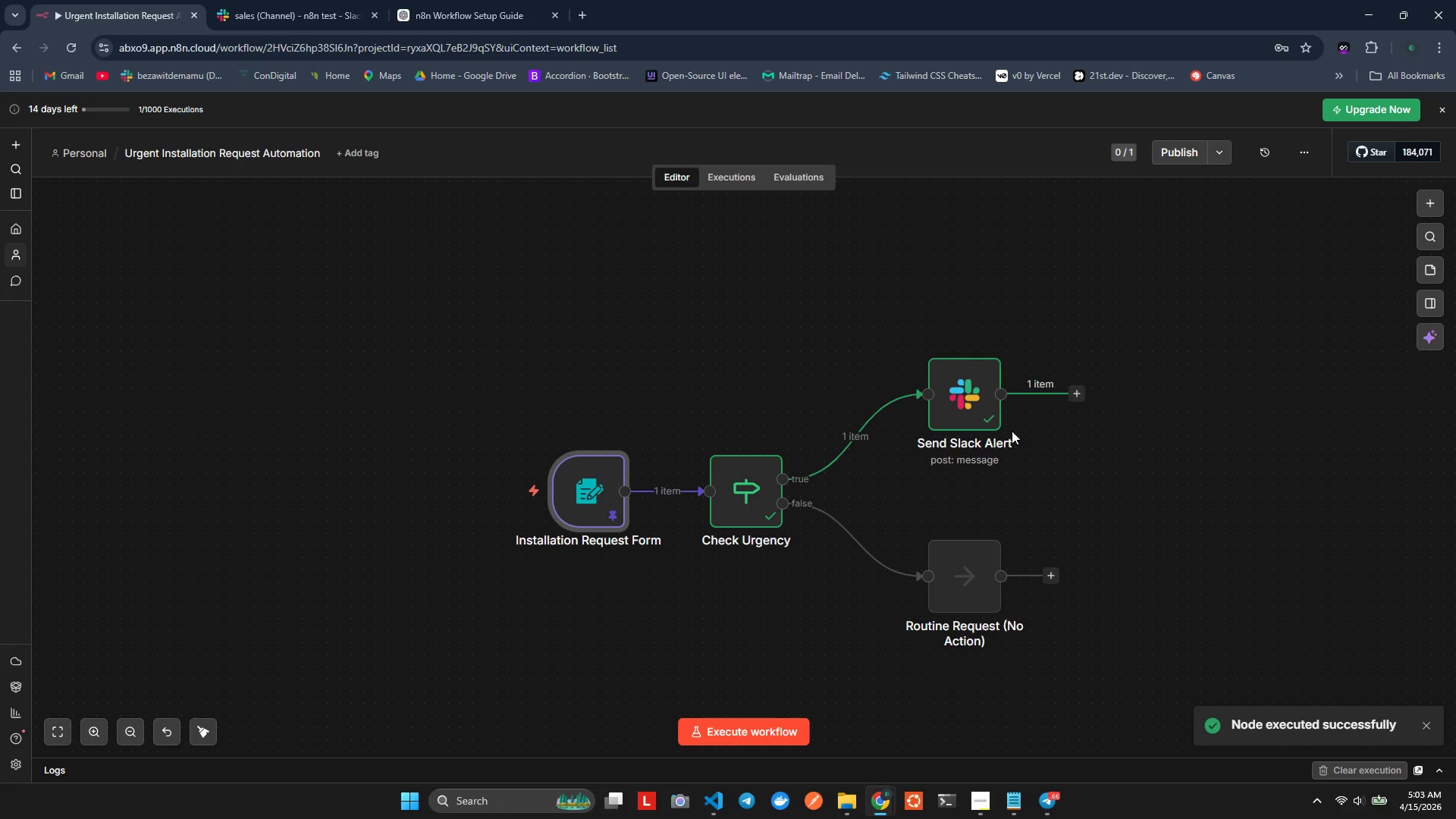 
left_click([294, 0])
 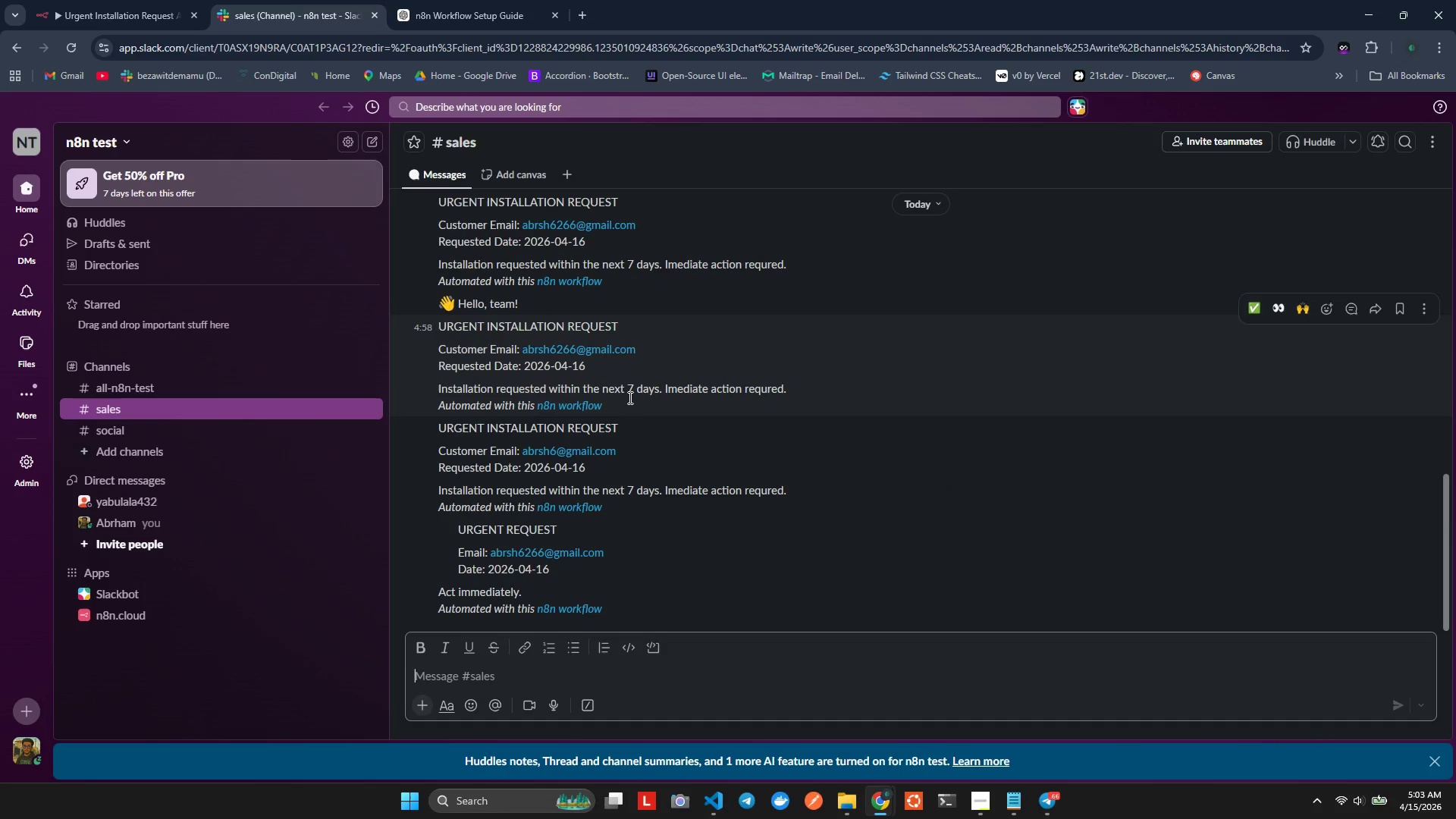 
scroll: coordinate [632, 463], scroll_direction: down, amount: 4.0
 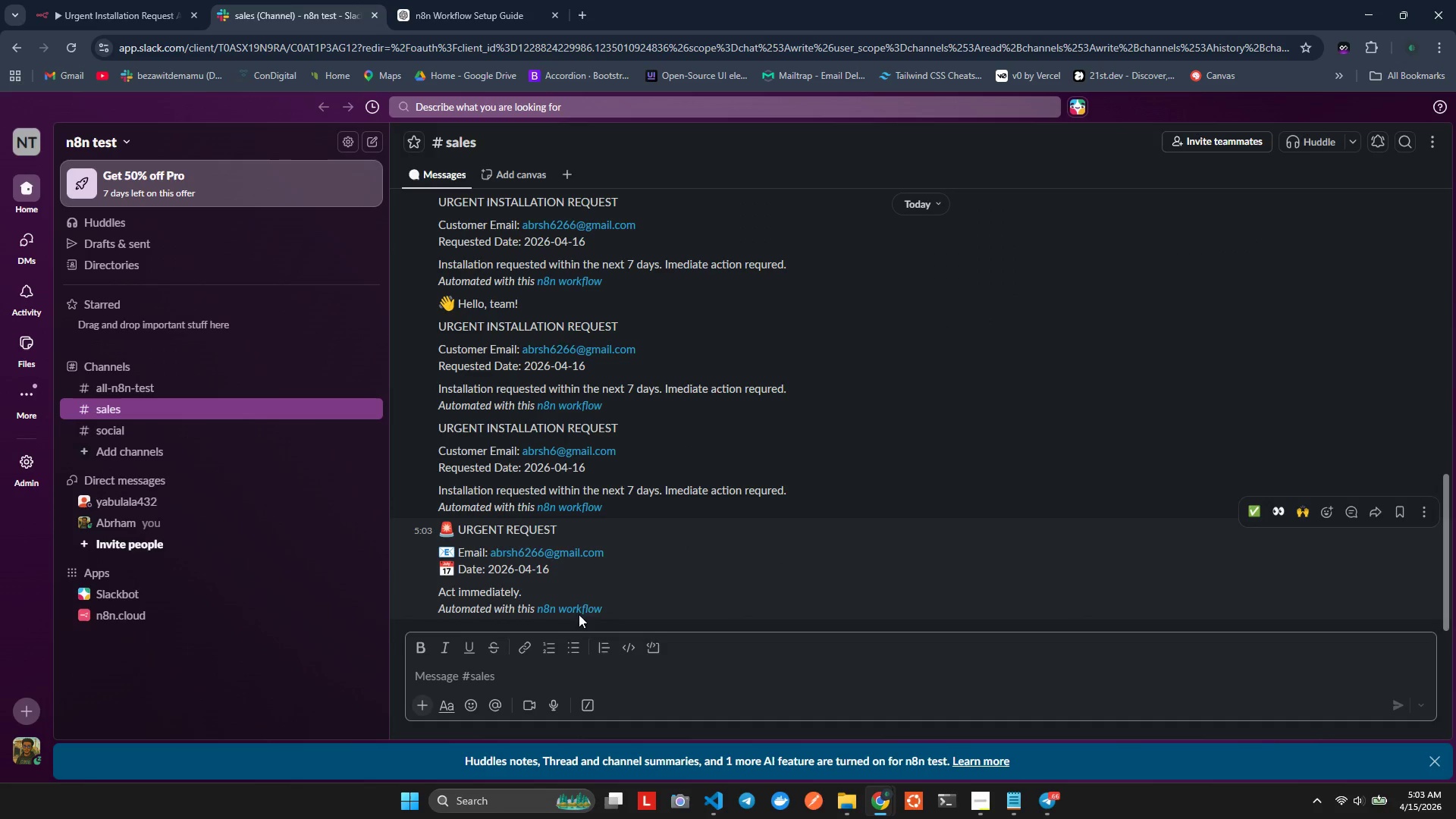 
wait(6.83)
 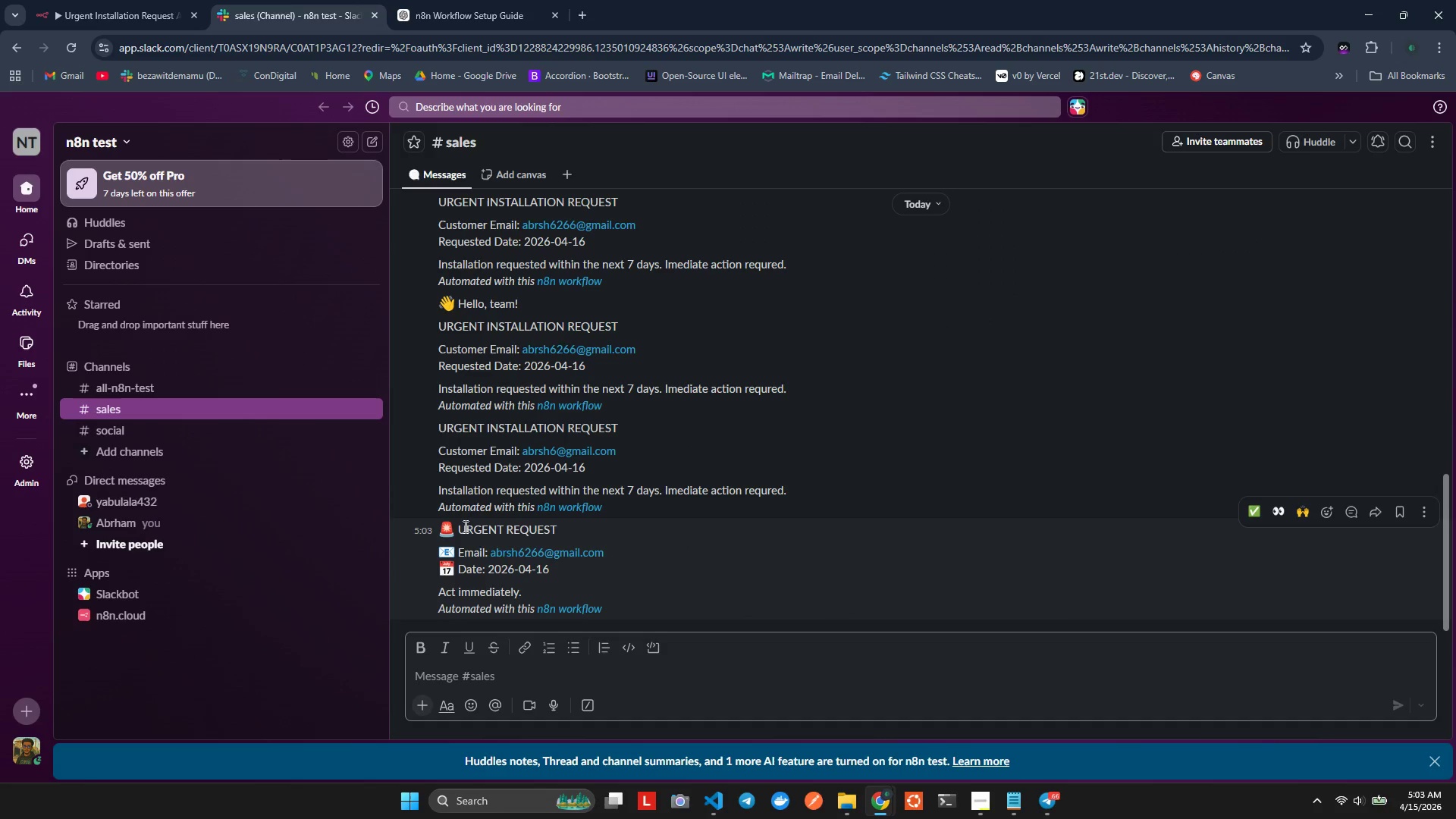 
key(Alt+AltLeft)
 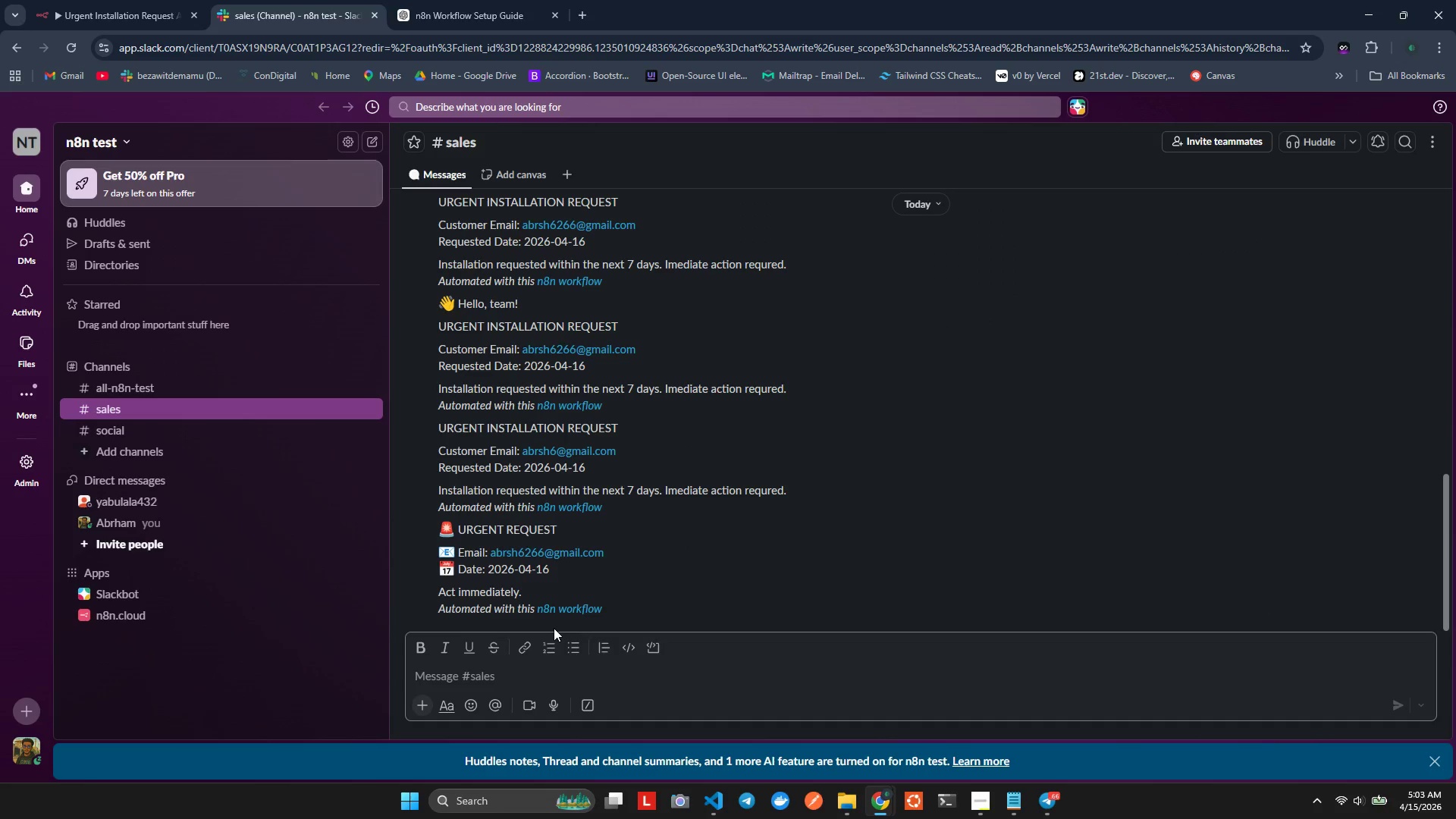 
key(Alt+Tab)
 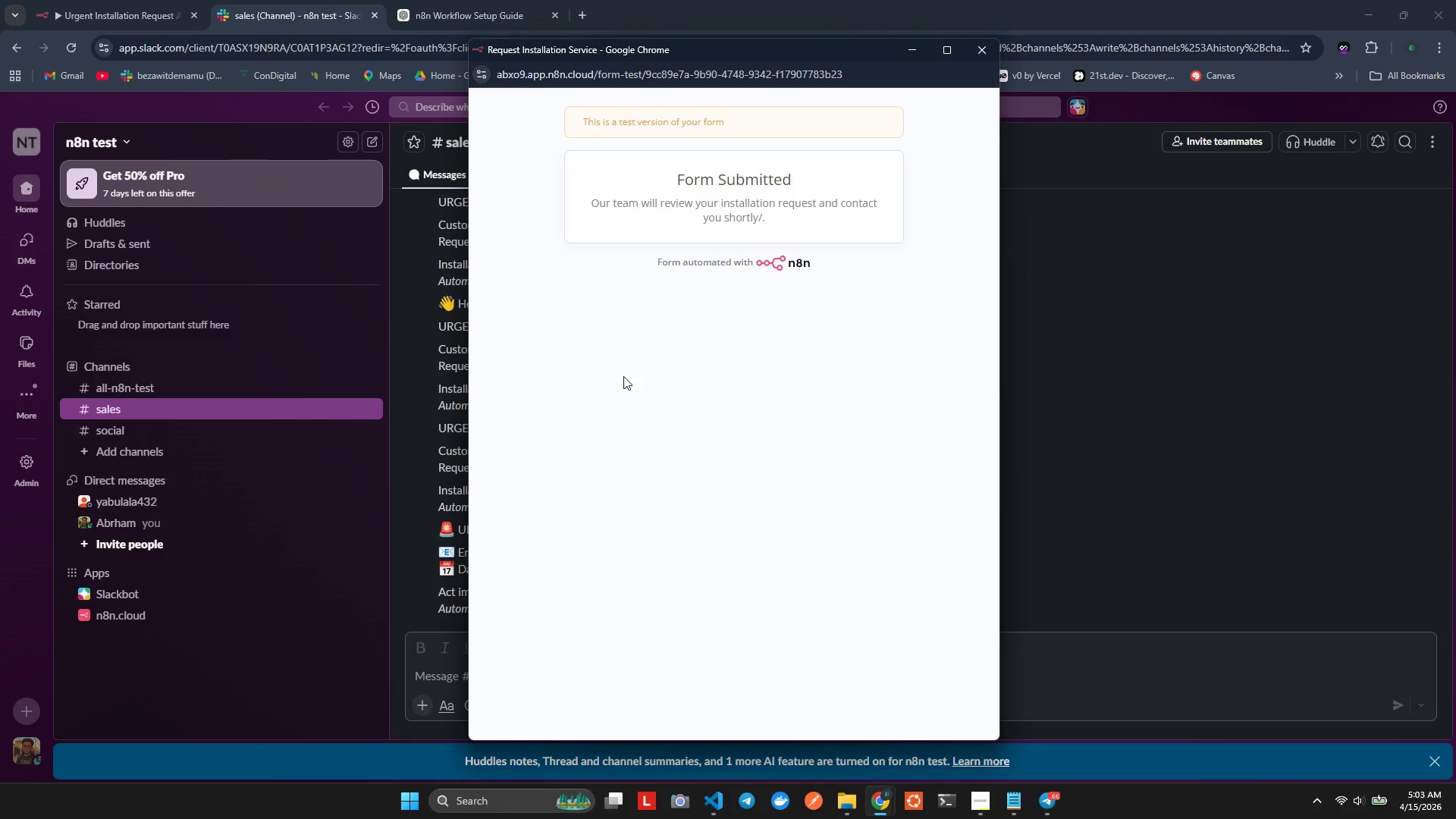 
key(Alt+AltLeft)
 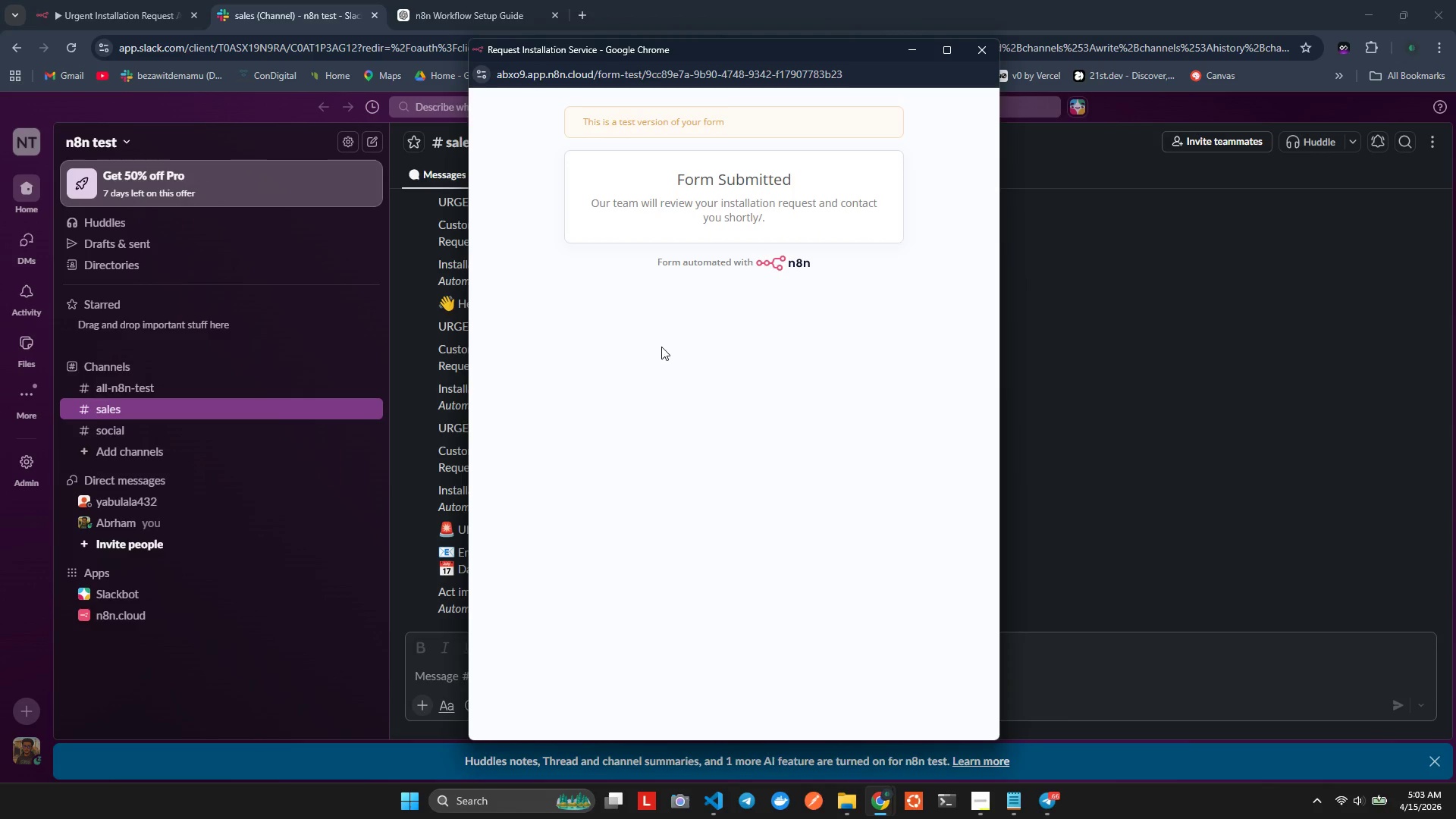 
key(Alt+Tab)
 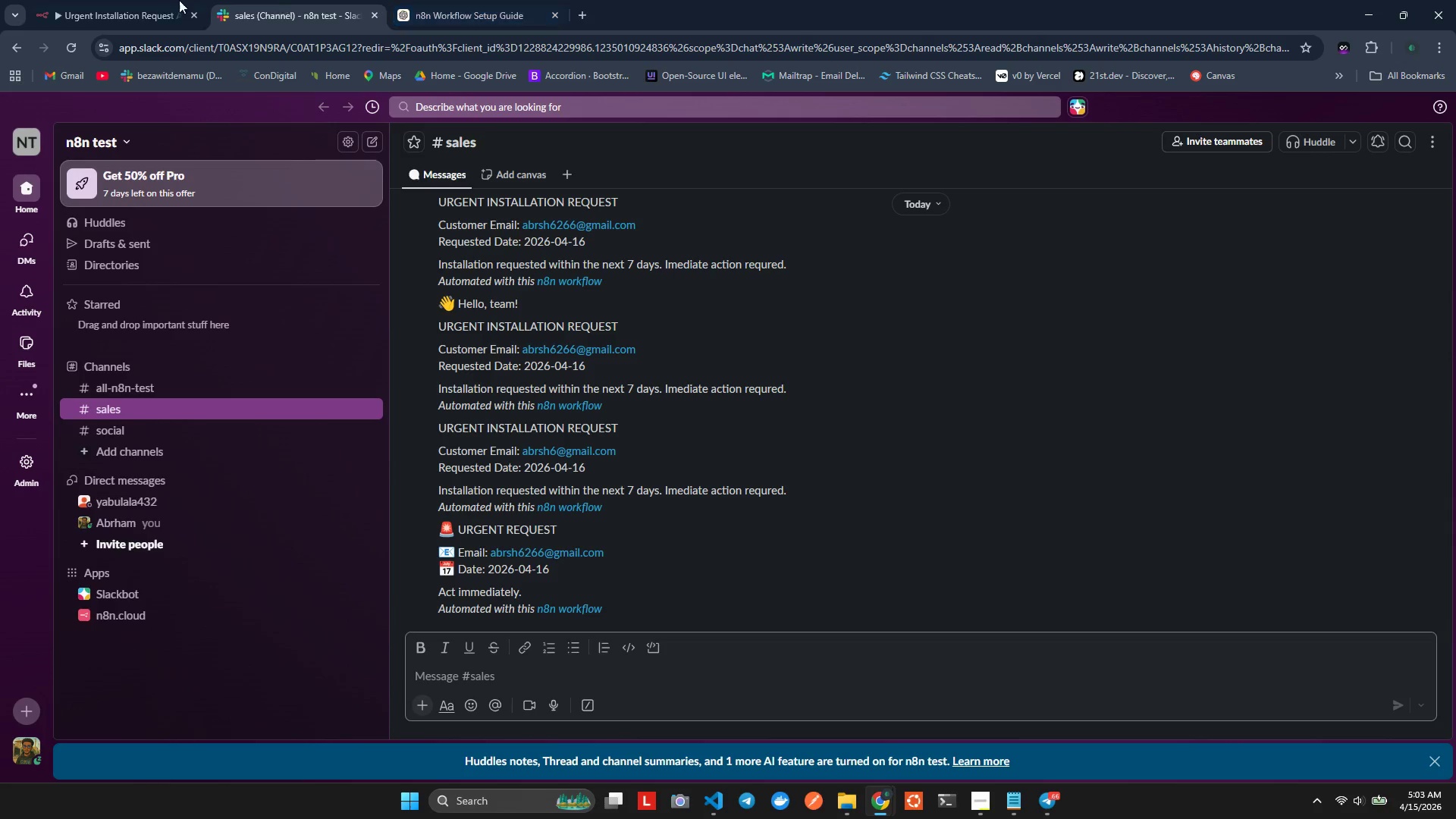 
left_click([89, 0])
 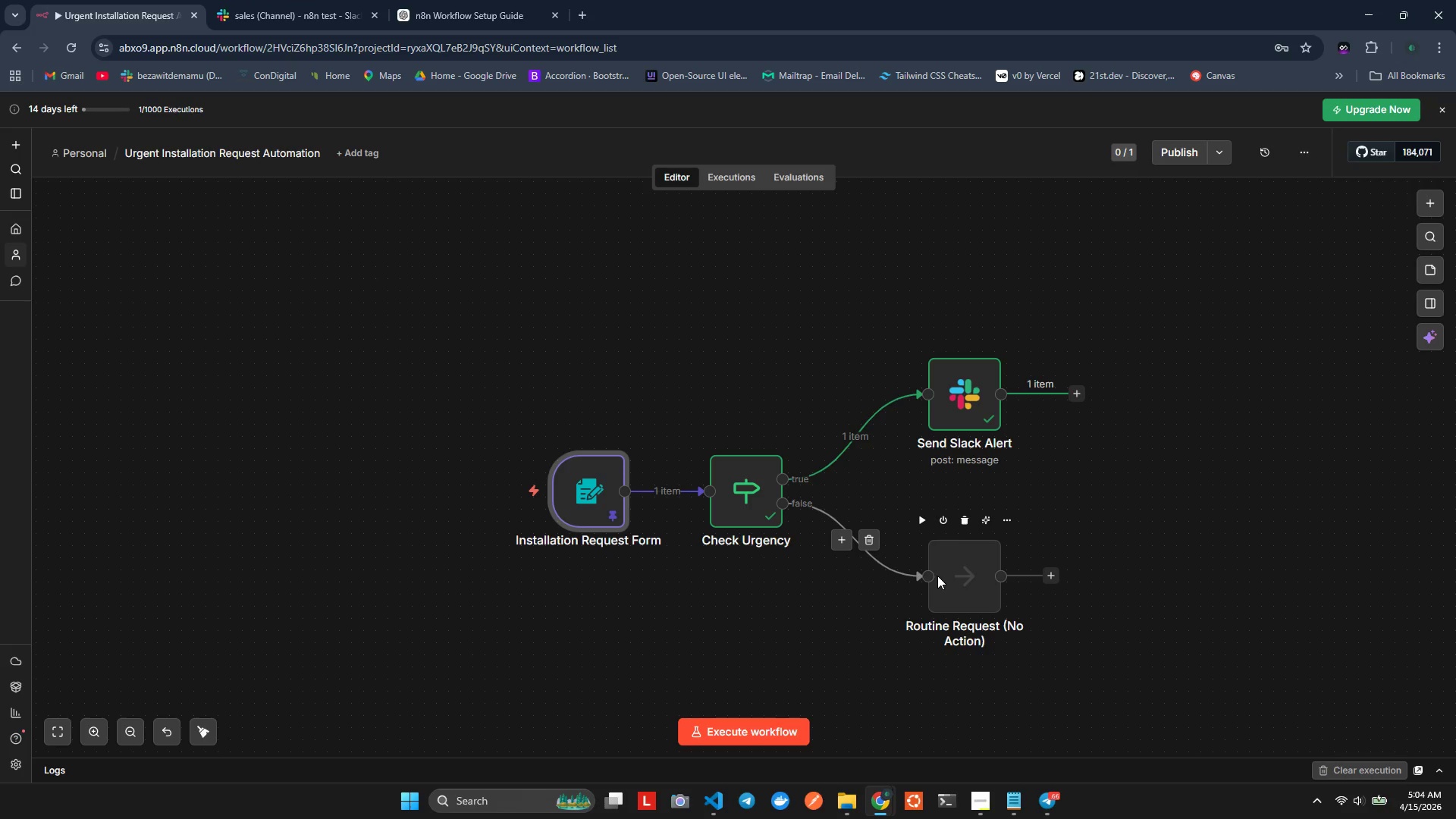 
left_click_drag(start_coordinate=[959, 550], to_coordinate=[962, 550])
 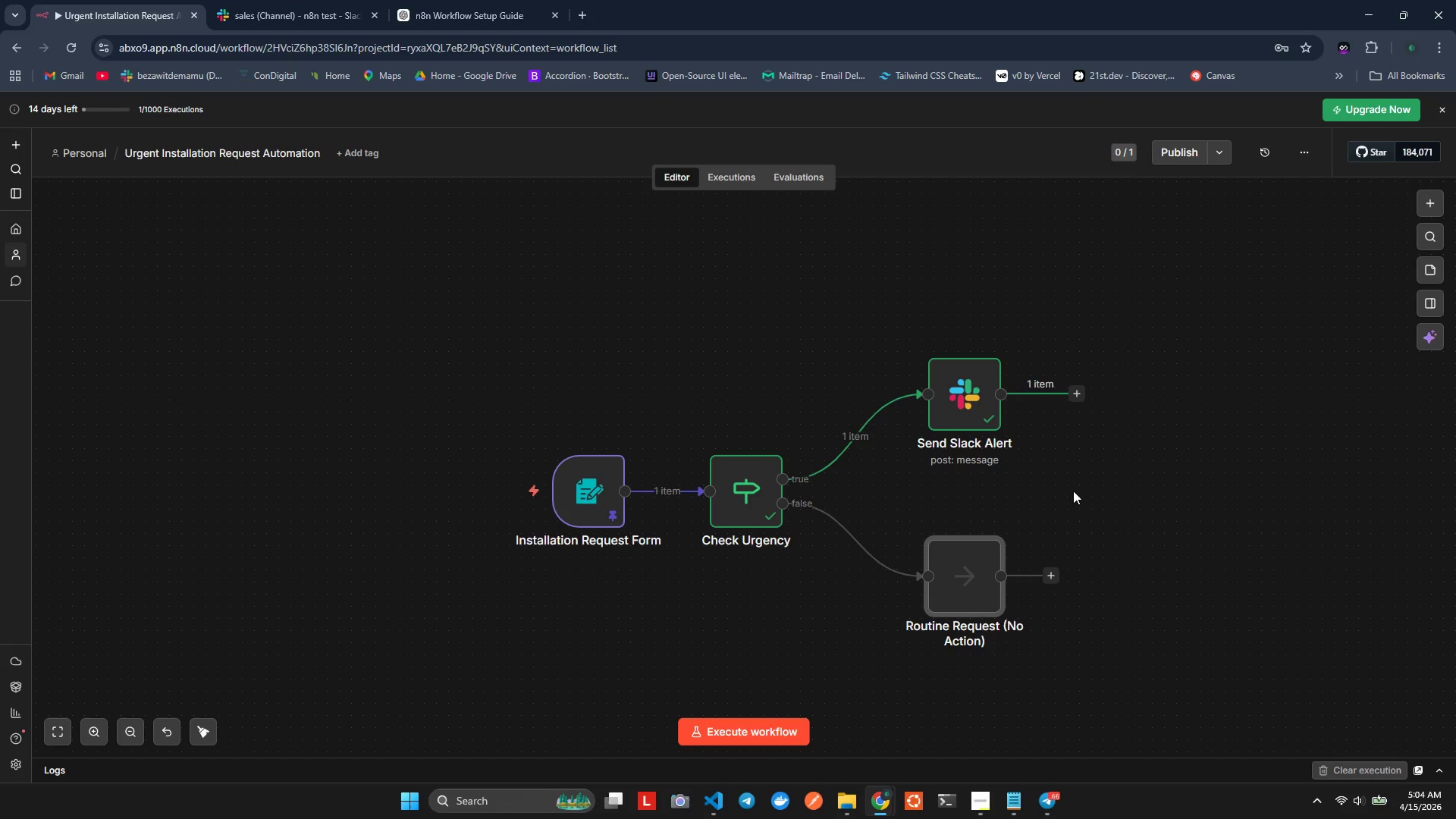 
left_click([1087, 475])
 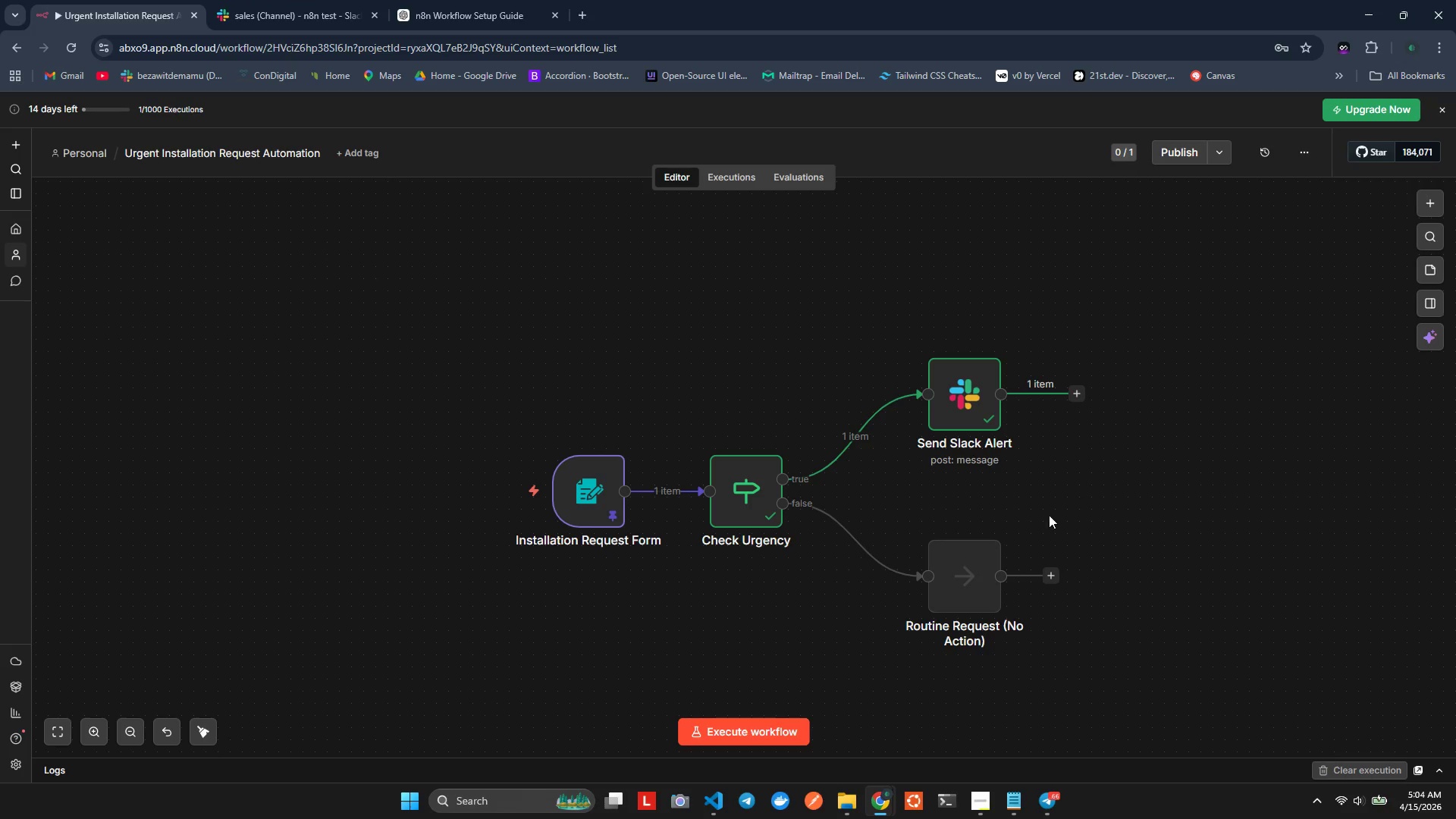 
hold_key(key=ControlLeft, duration=0.81)
scroll: coordinate [1006, 506], scroll_direction: up, amount: 2.0
 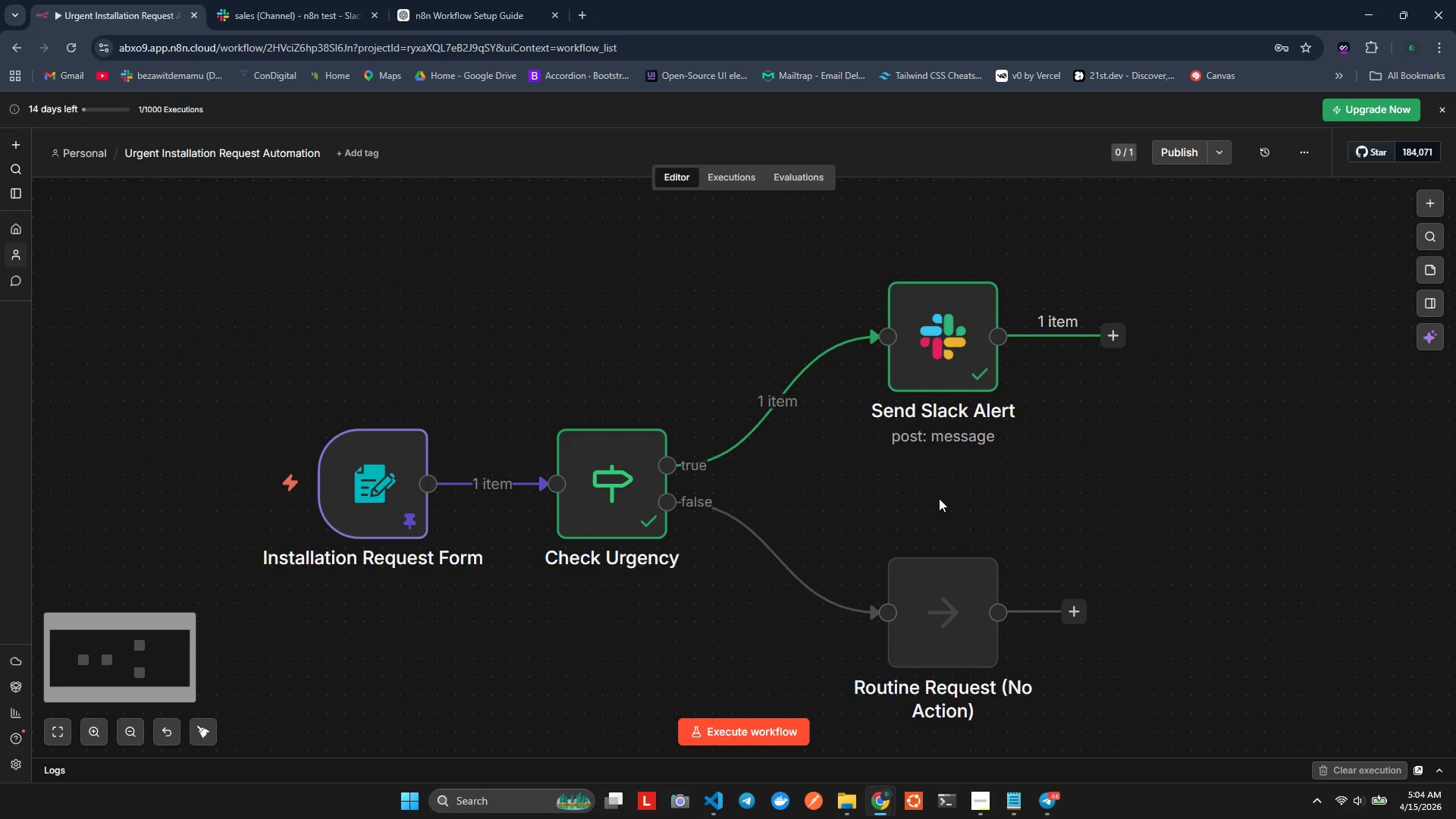 
scroll: coordinate [939, 498], scroll_direction: none, amount: 0.0
 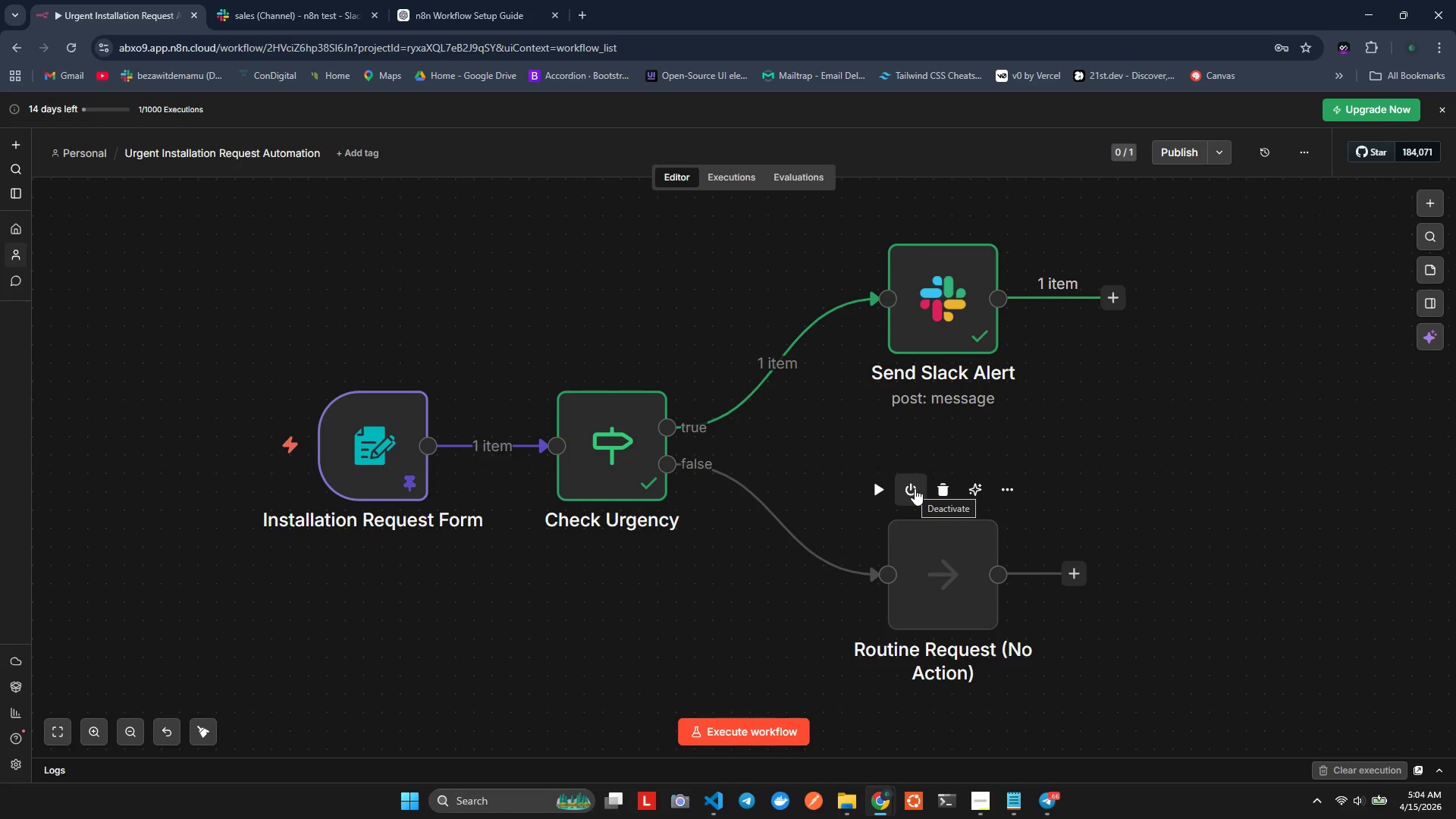 
wait(11.24)
 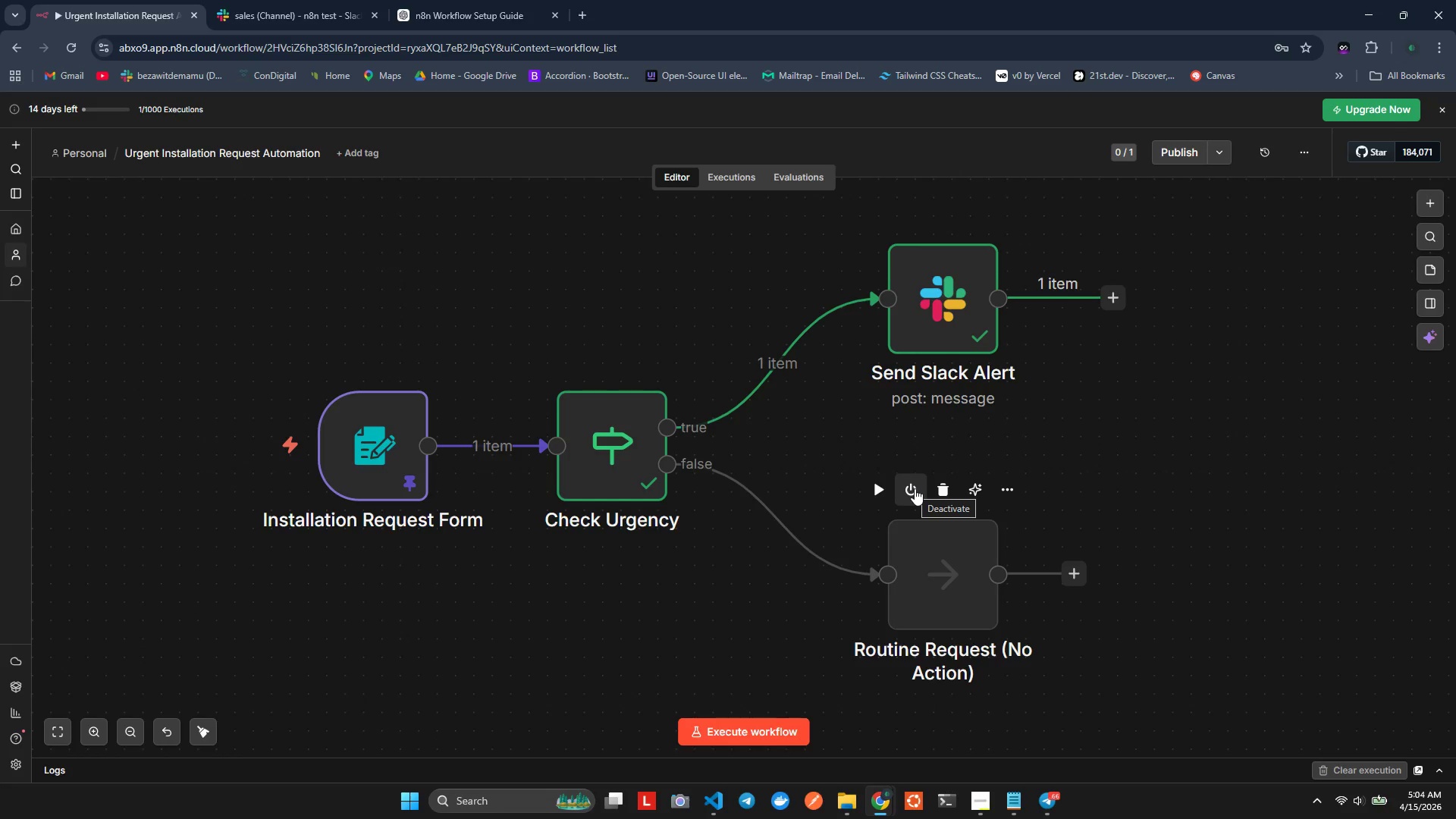 
key(Alt+Tab)
 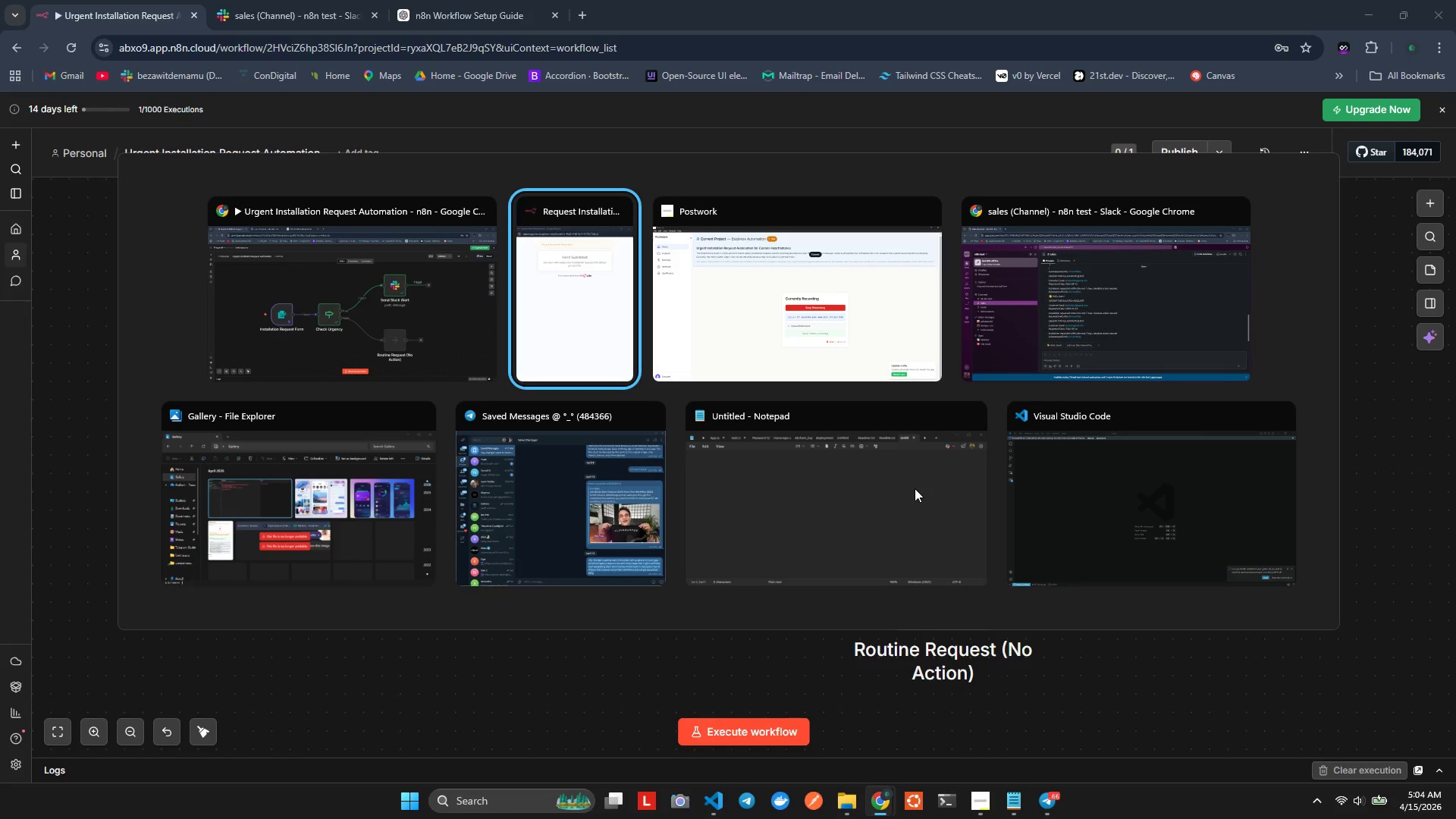 
key(Alt+Tab)